 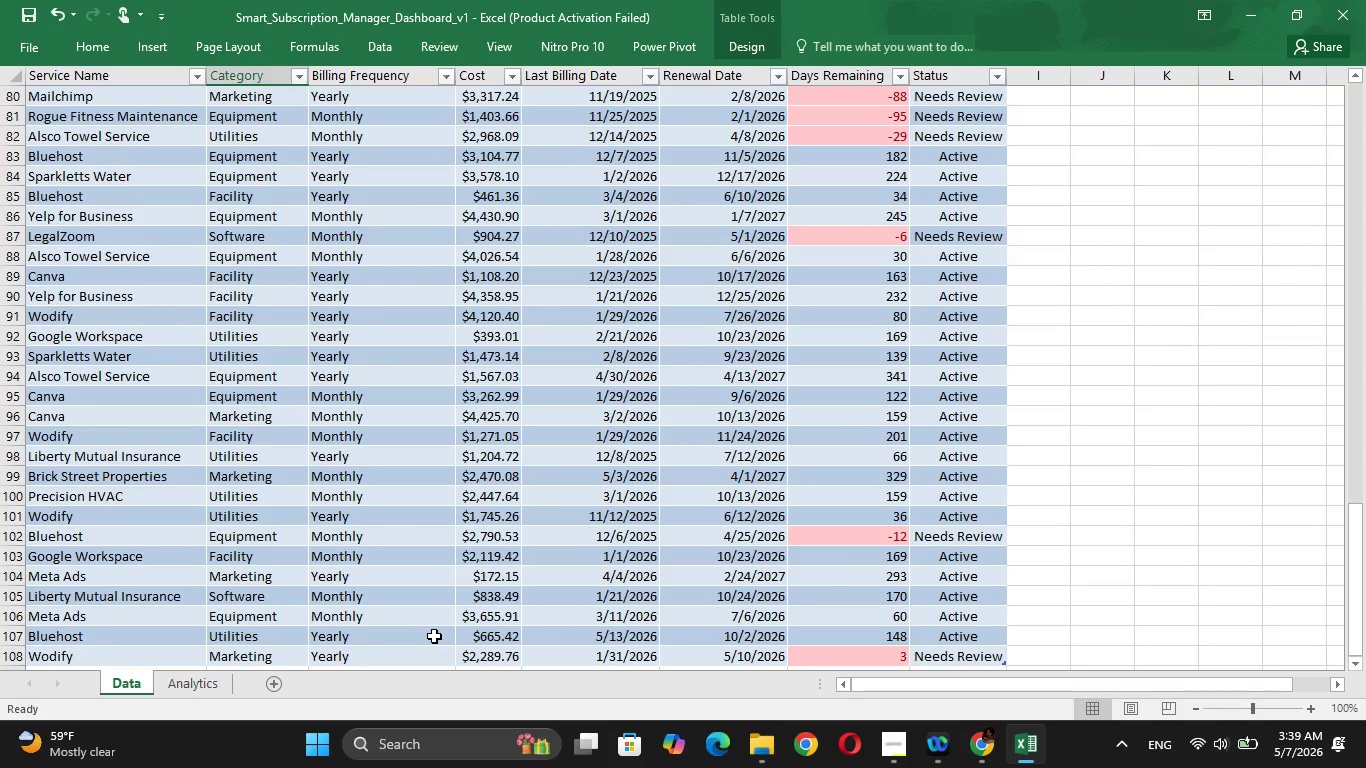 
left_click([1051, 630])
 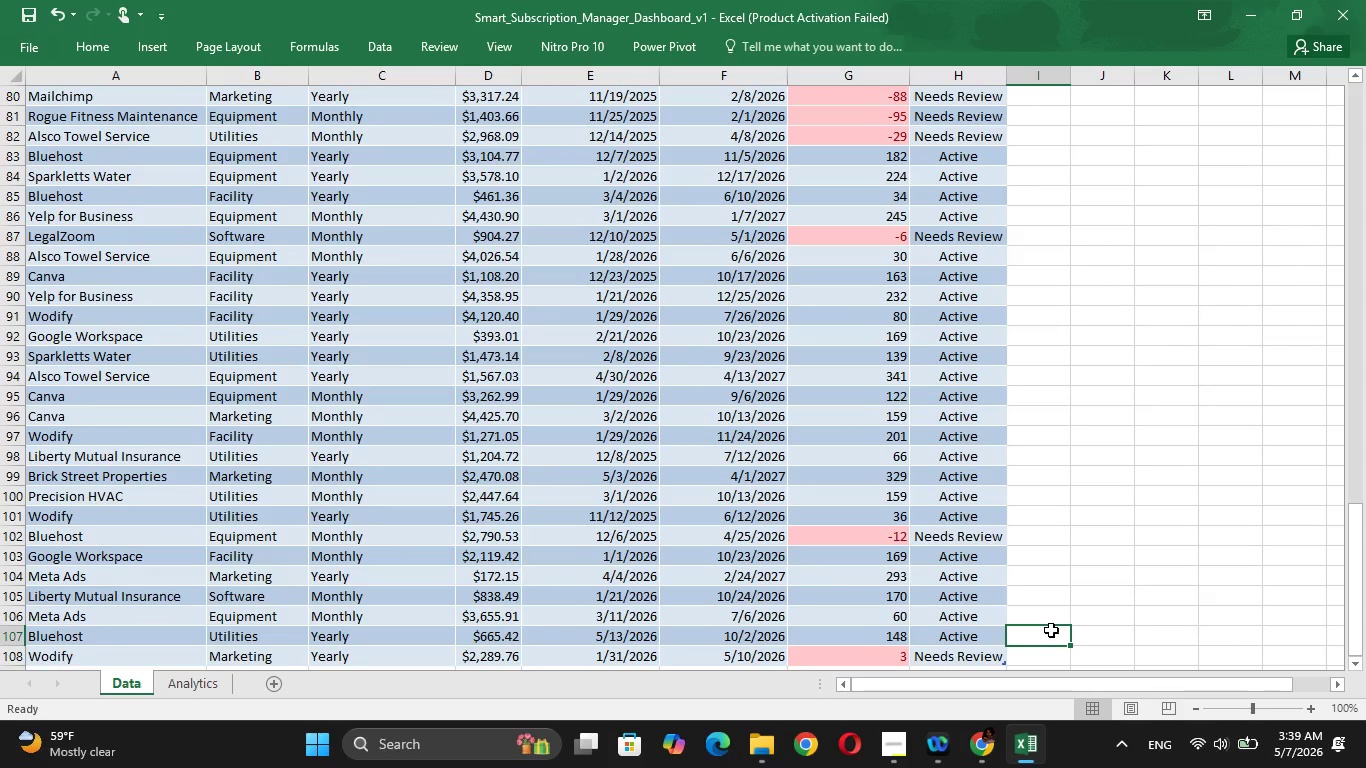 
key(ArrowDown)
 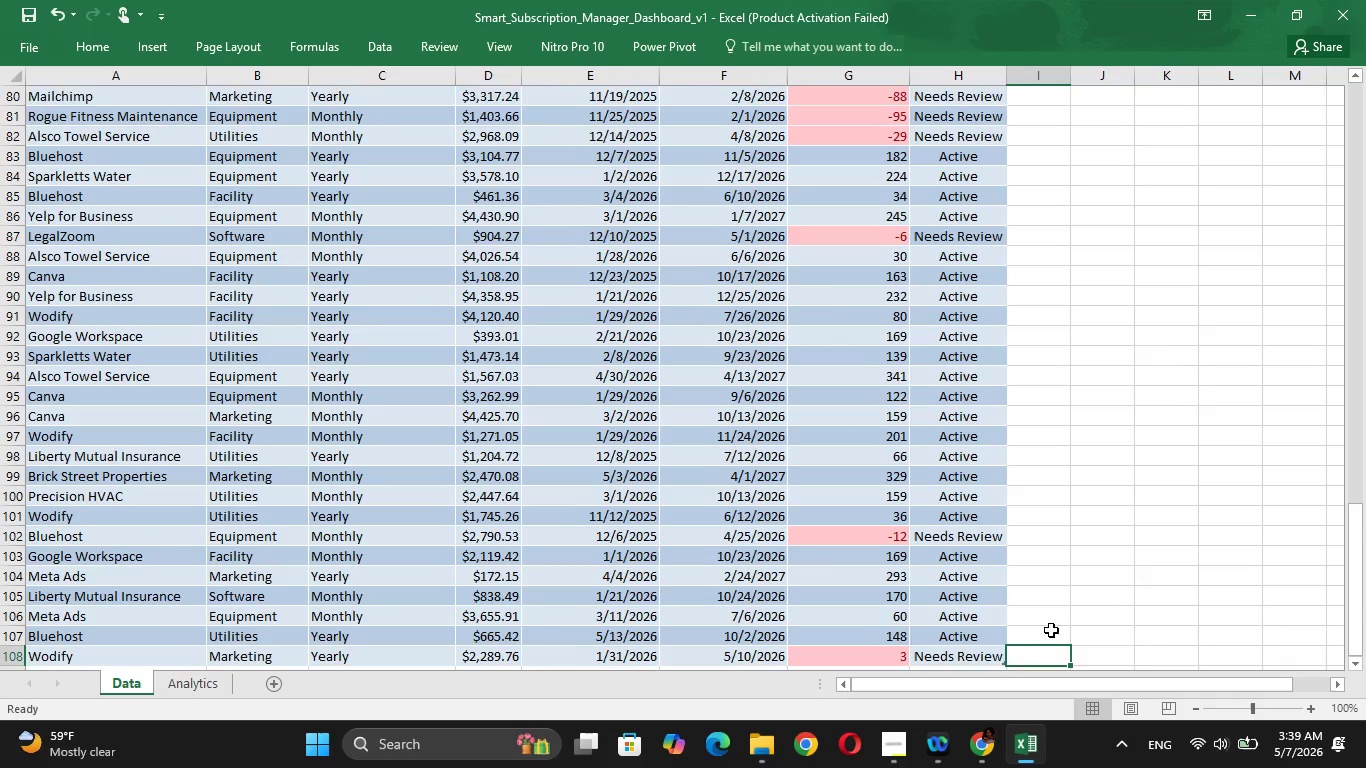 
key(ArrowDown)
 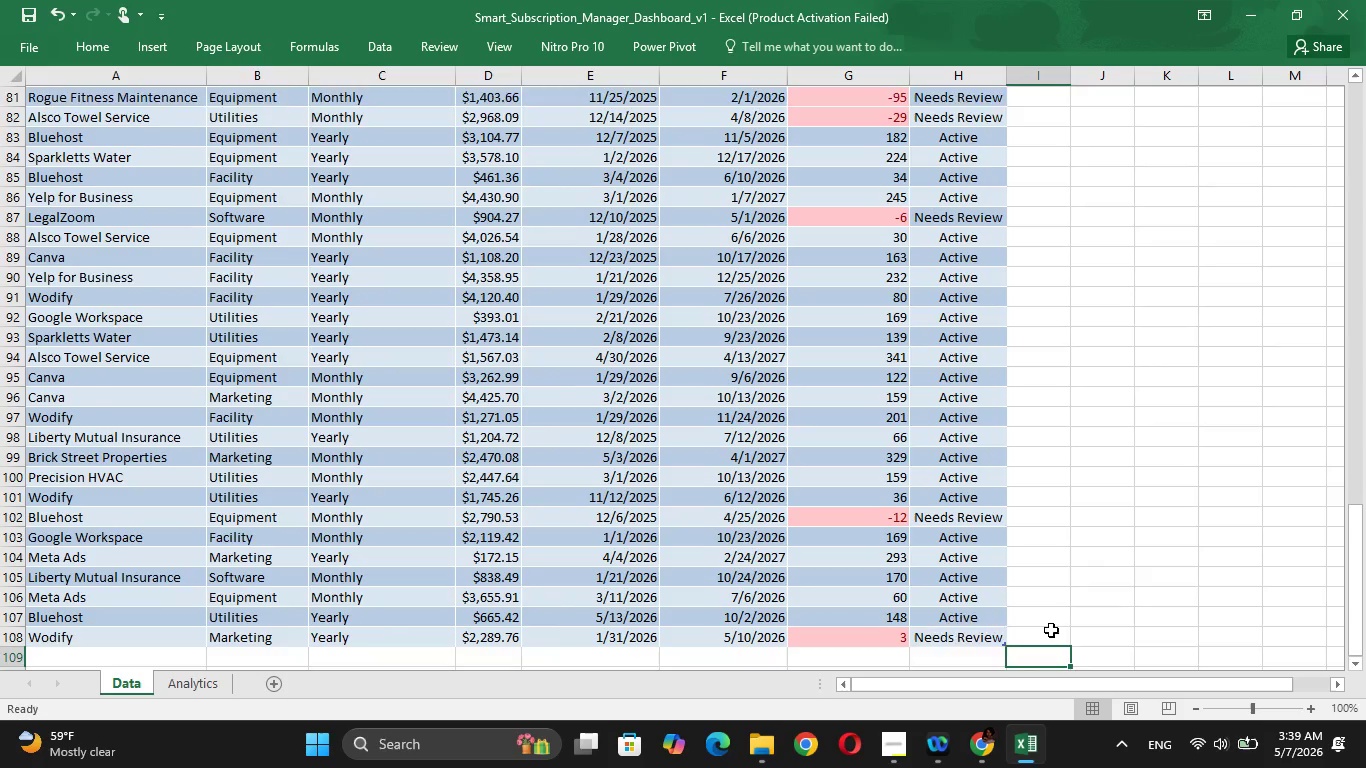 
key(ArrowDown)
 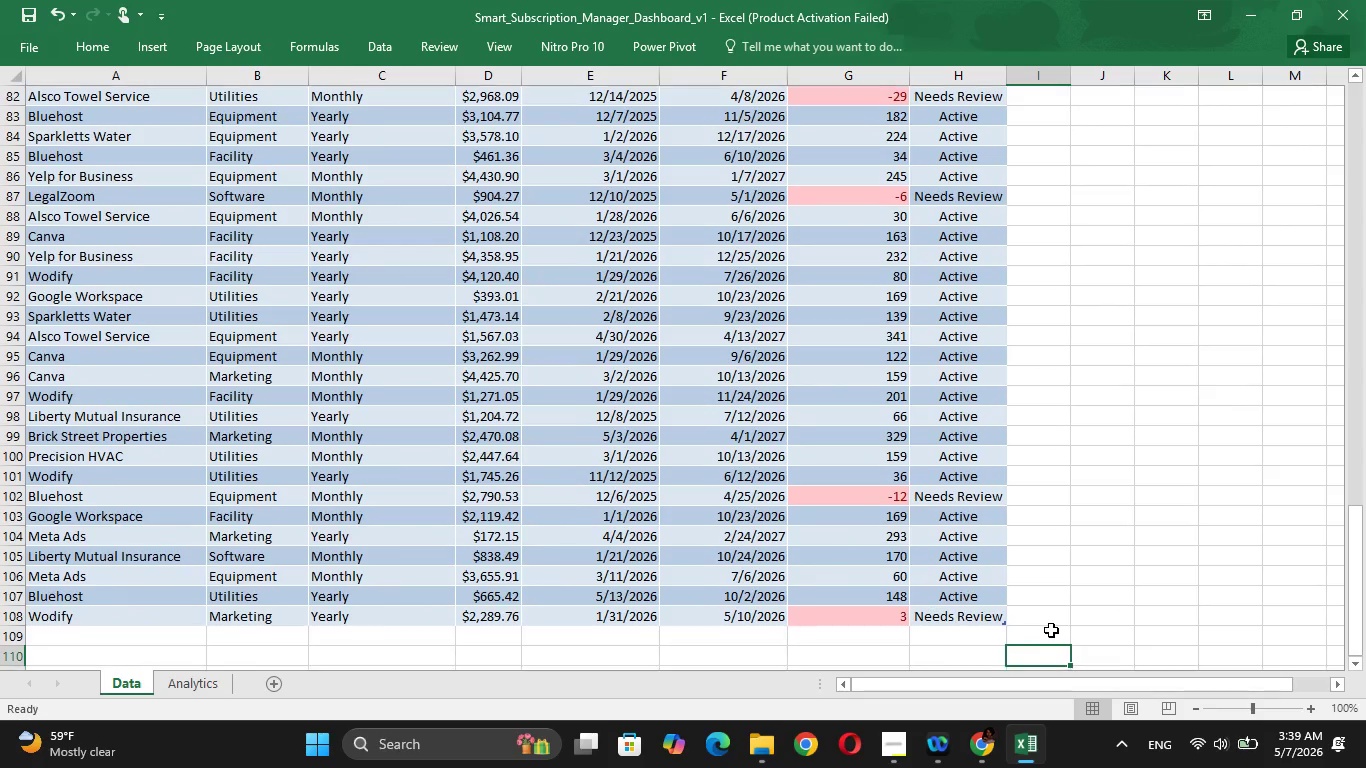 
key(ArrowLeft)
 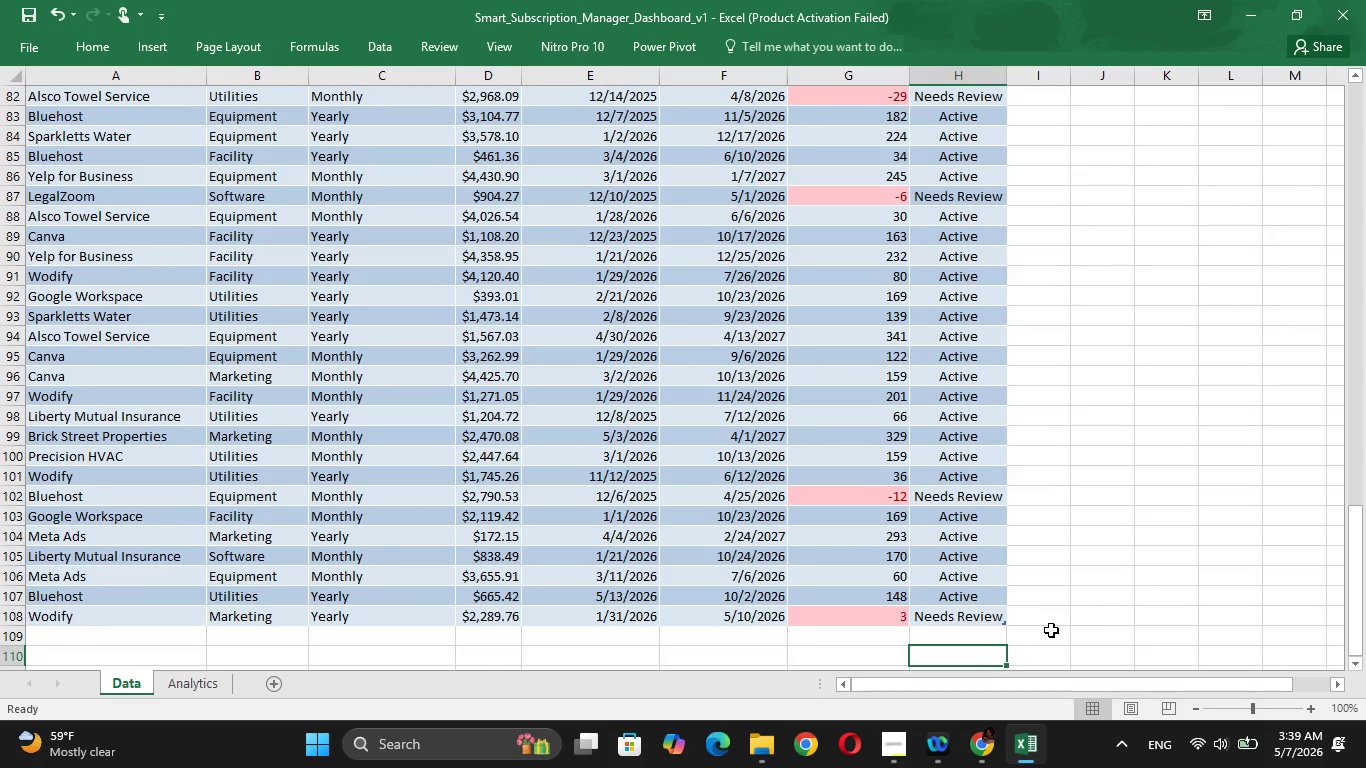 
key(ArrowLeft)
 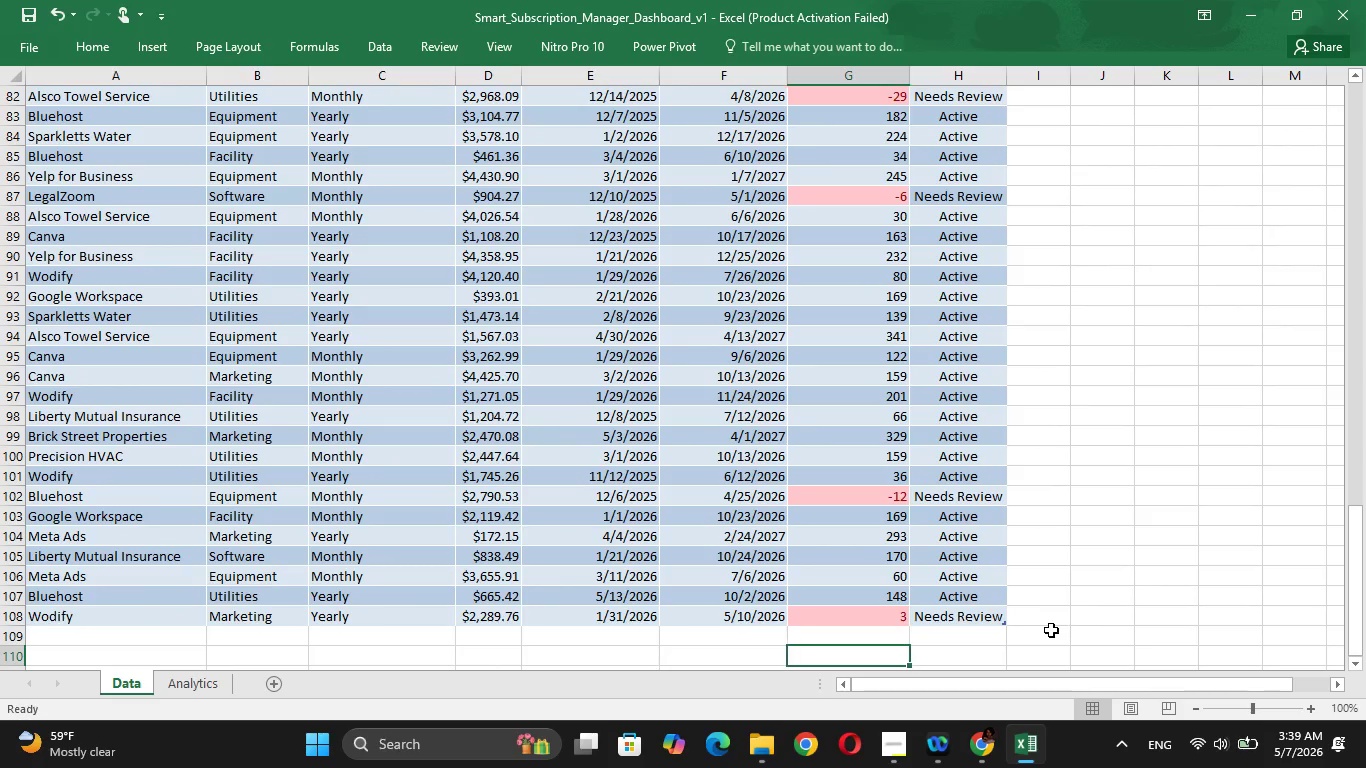 
hold_key(key=ArrowLeft, duration=0.8)
 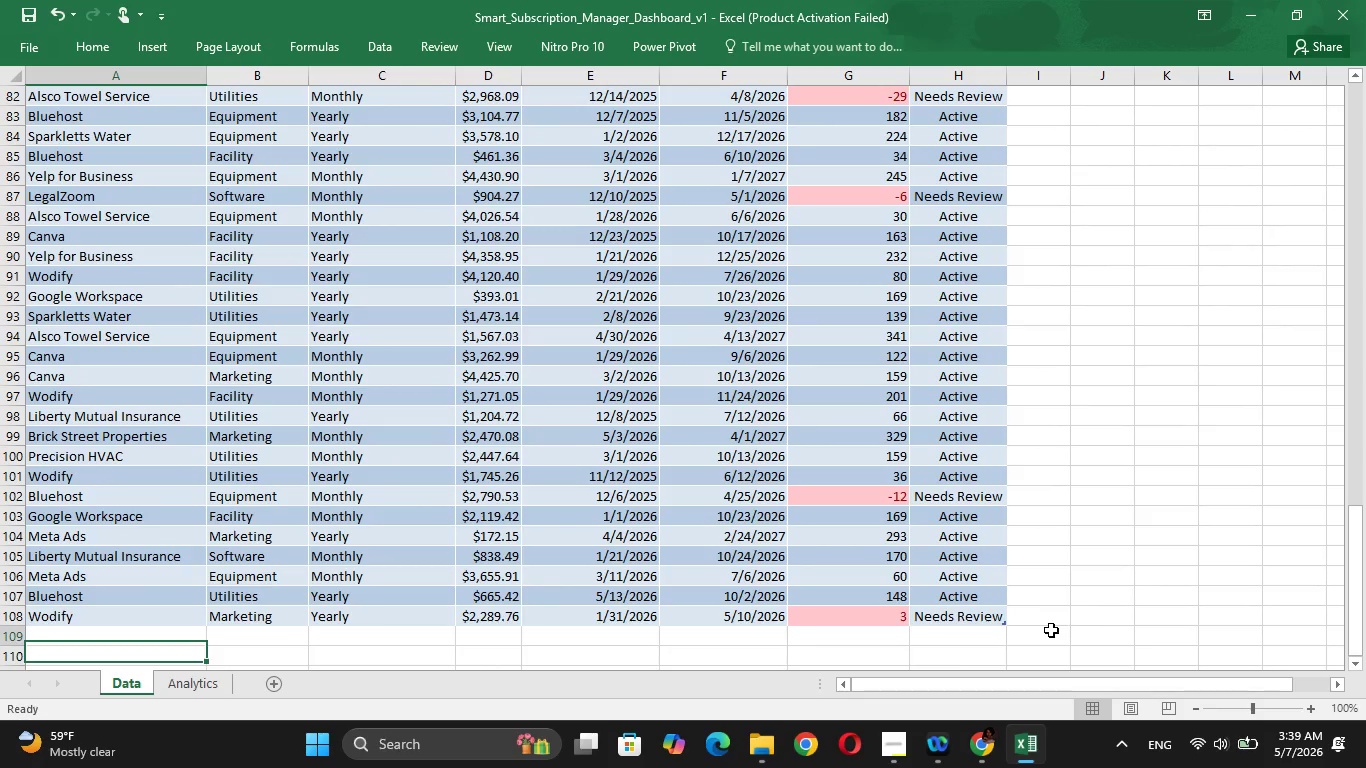 
key(ArrowUp)
 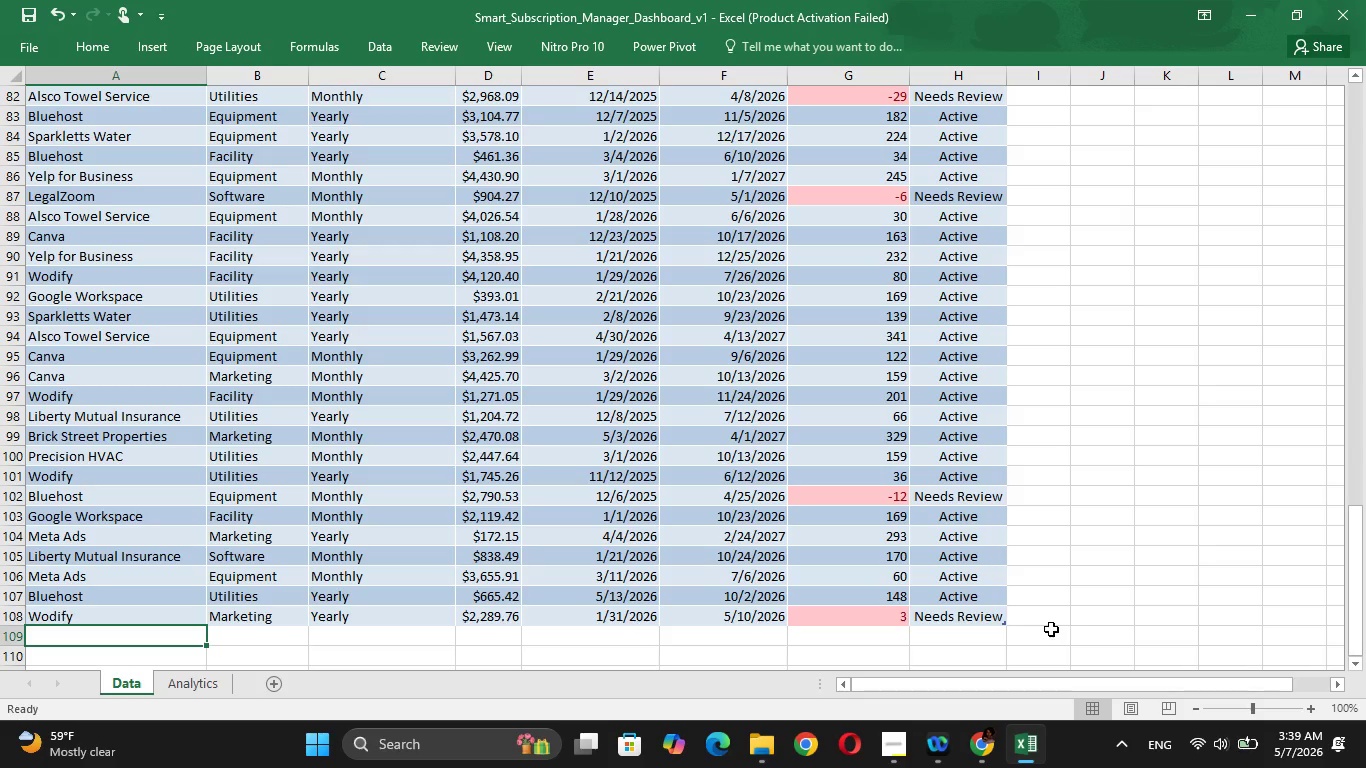 
wait(11.36)
 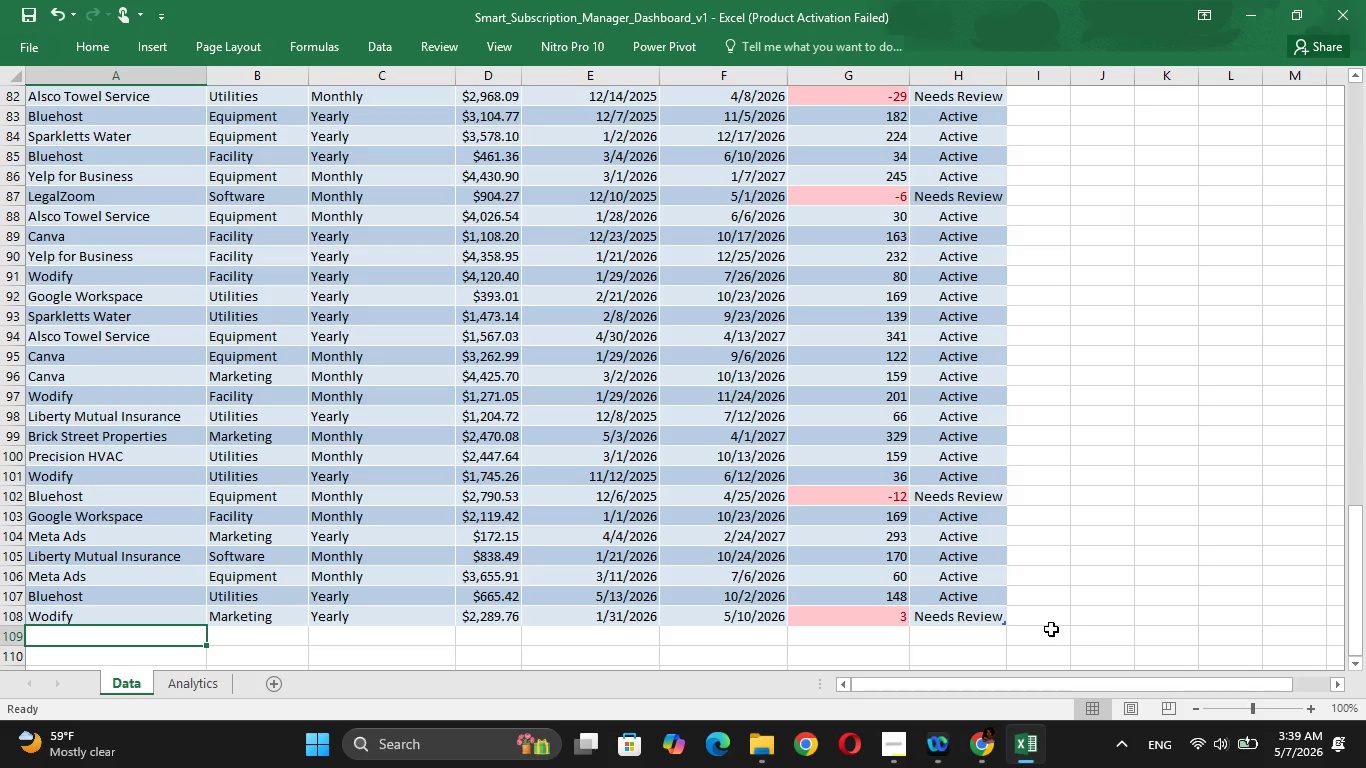 
key(CapsLock)
 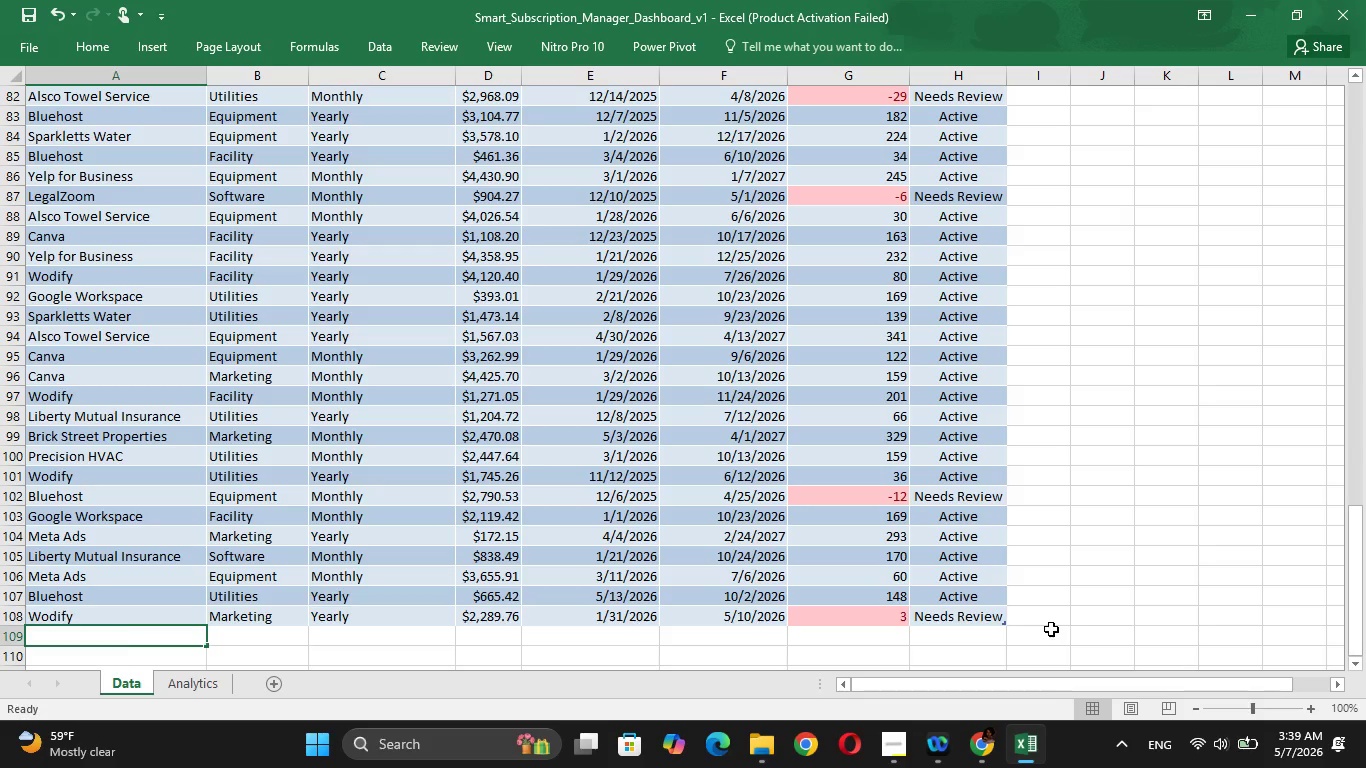 
key(Y)
 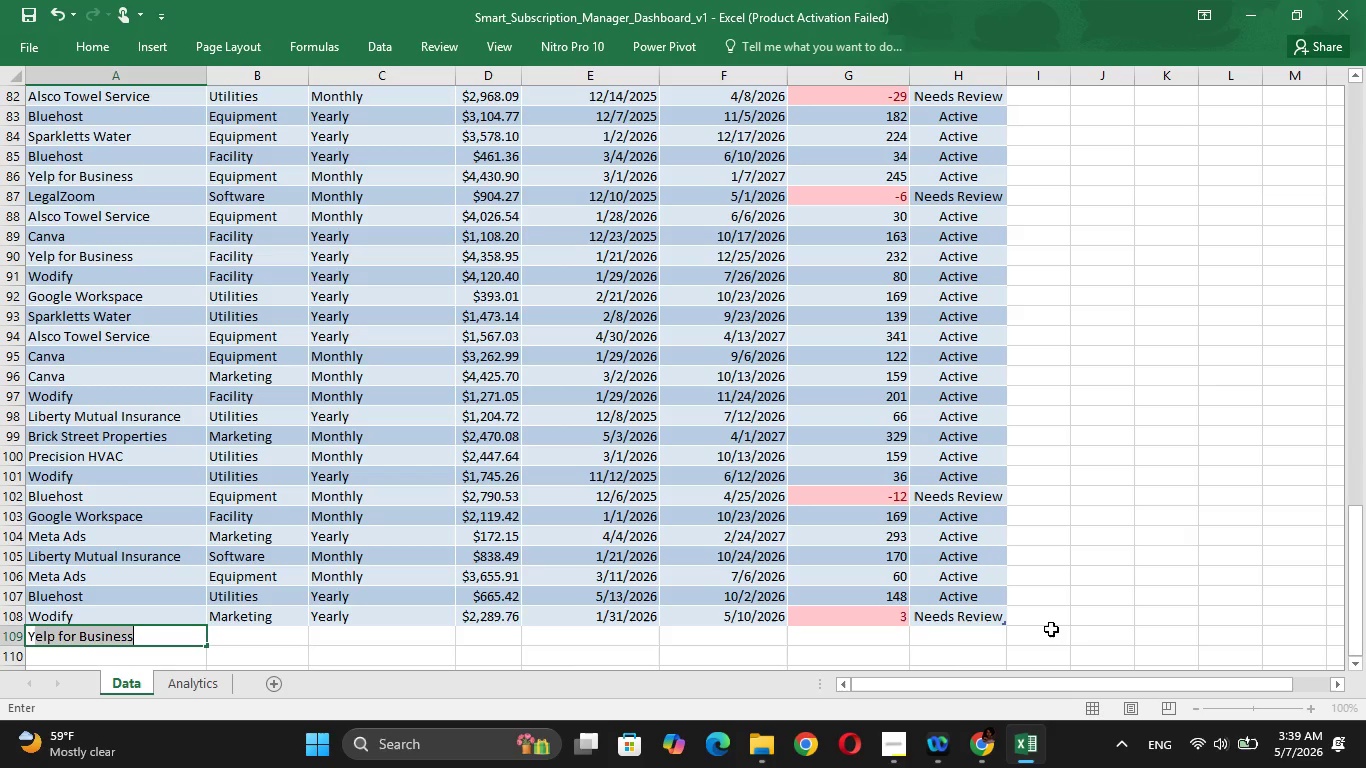 
key(CapsLock)
 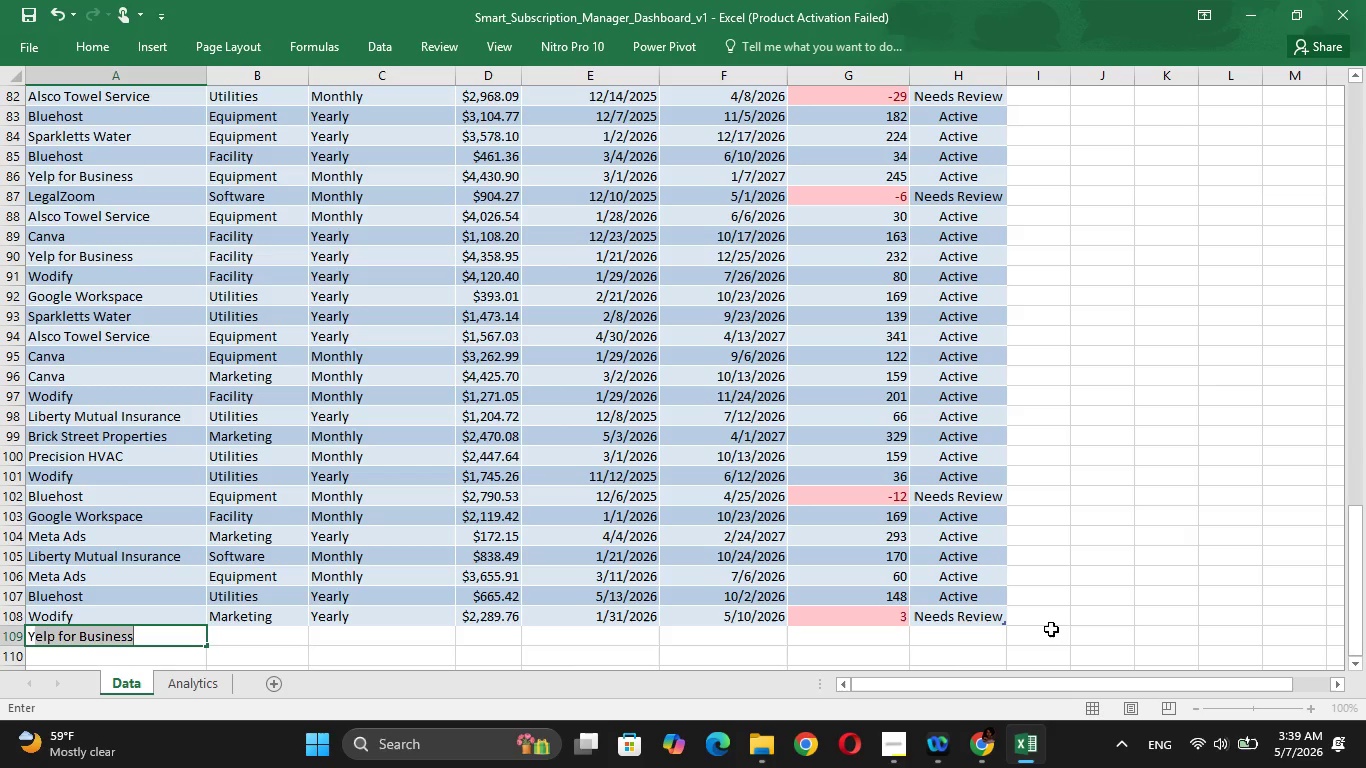 
key(ArrowRight)
 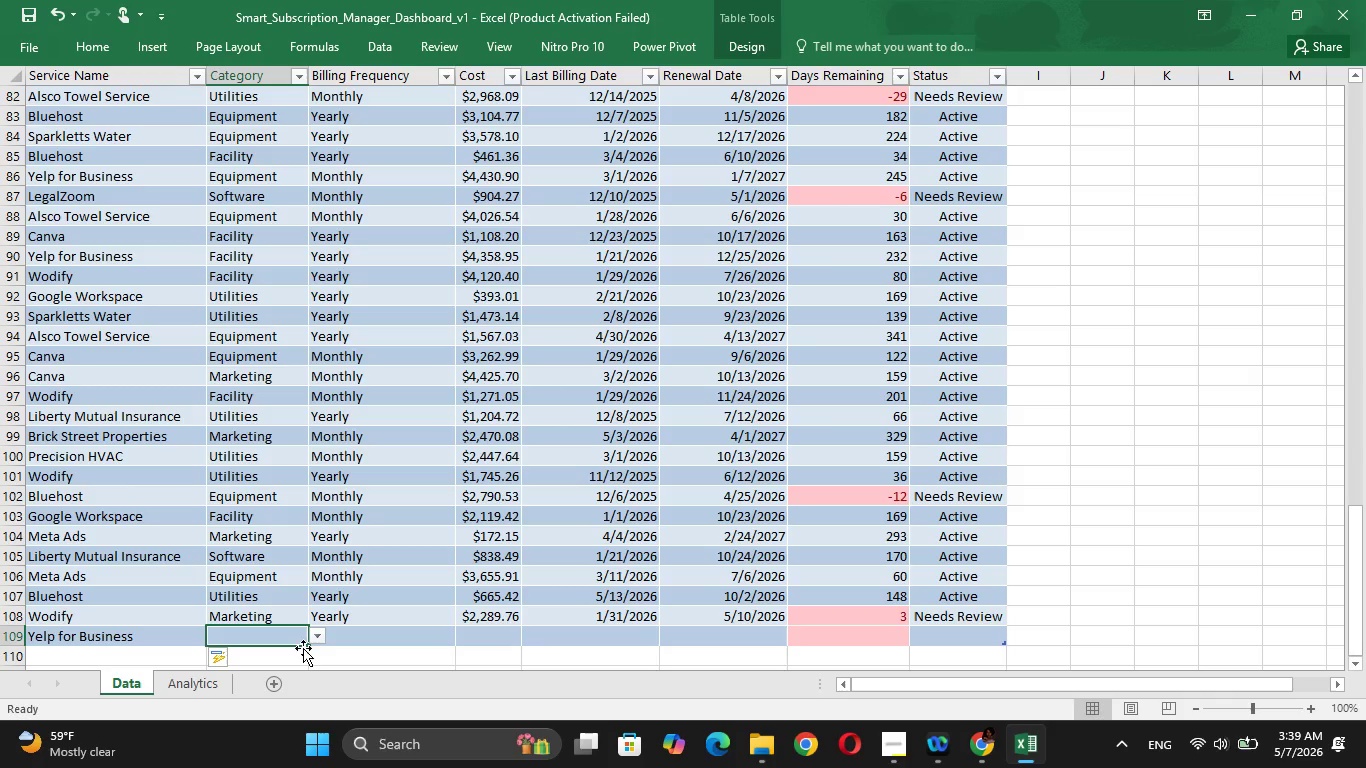 
left_click([317, 630])
 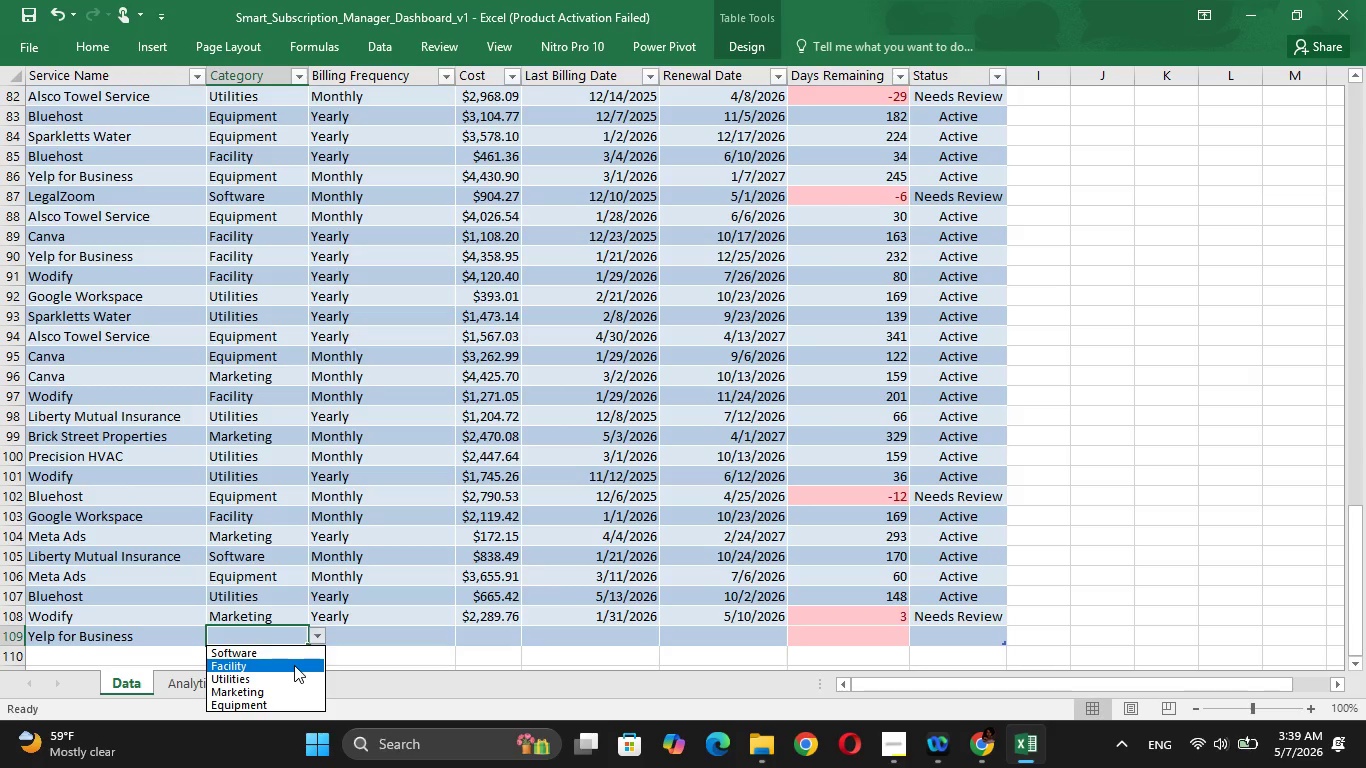 
left_click([294, 665])
 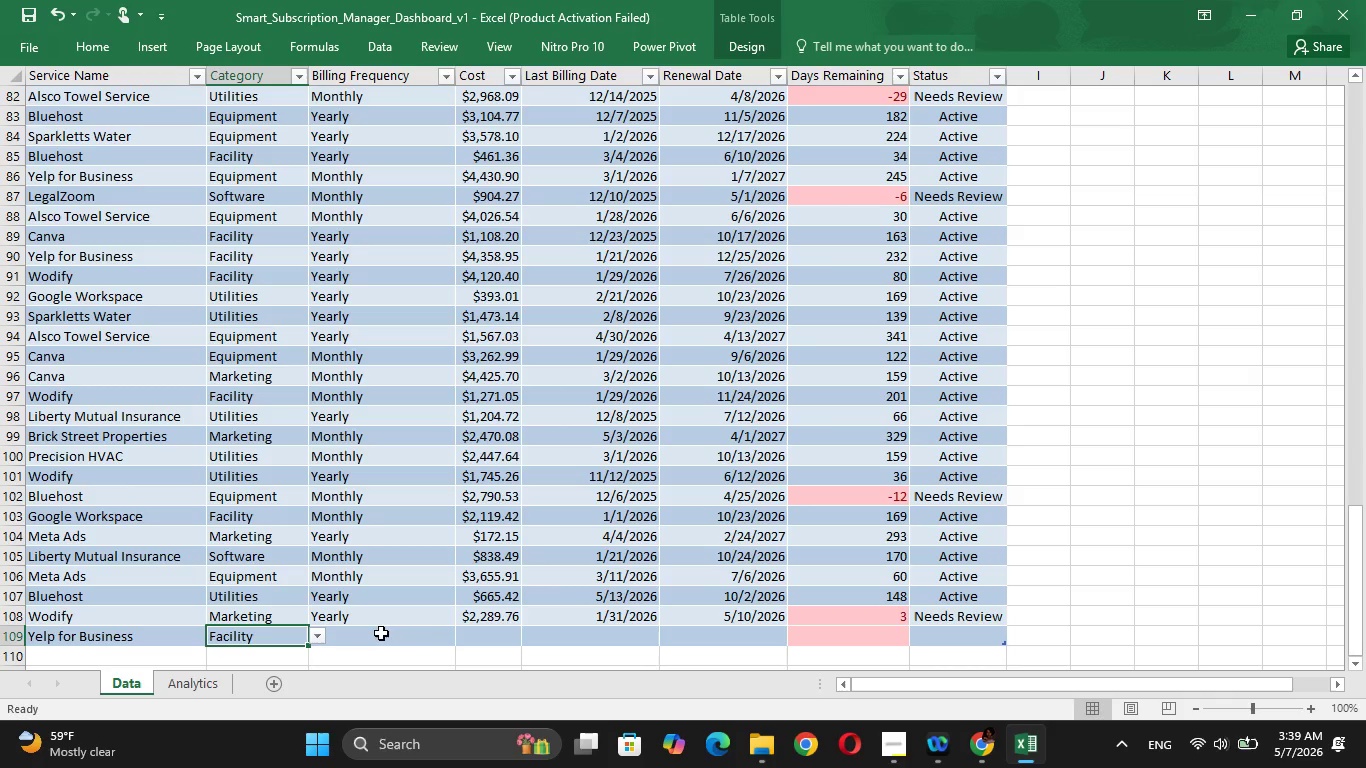 
left_click([381, 633])
 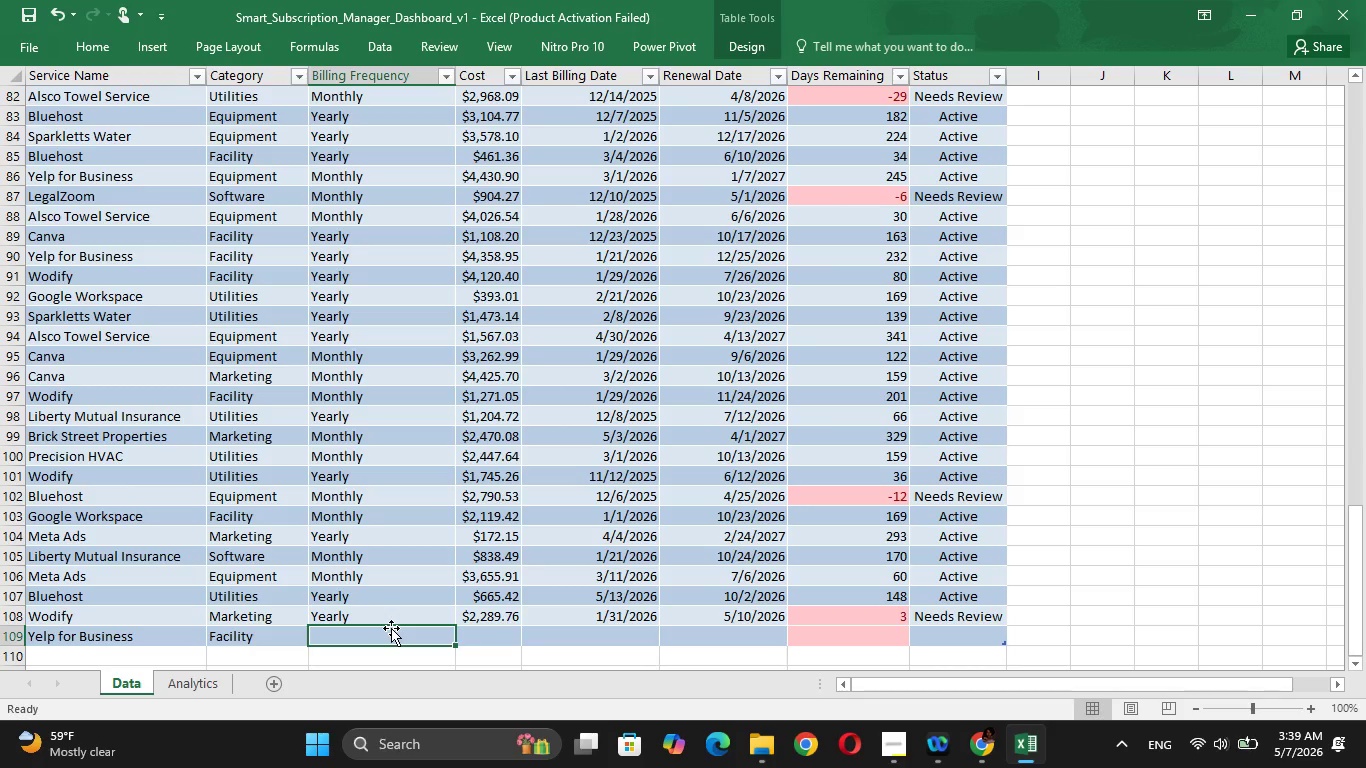 
key(CapsLock)
 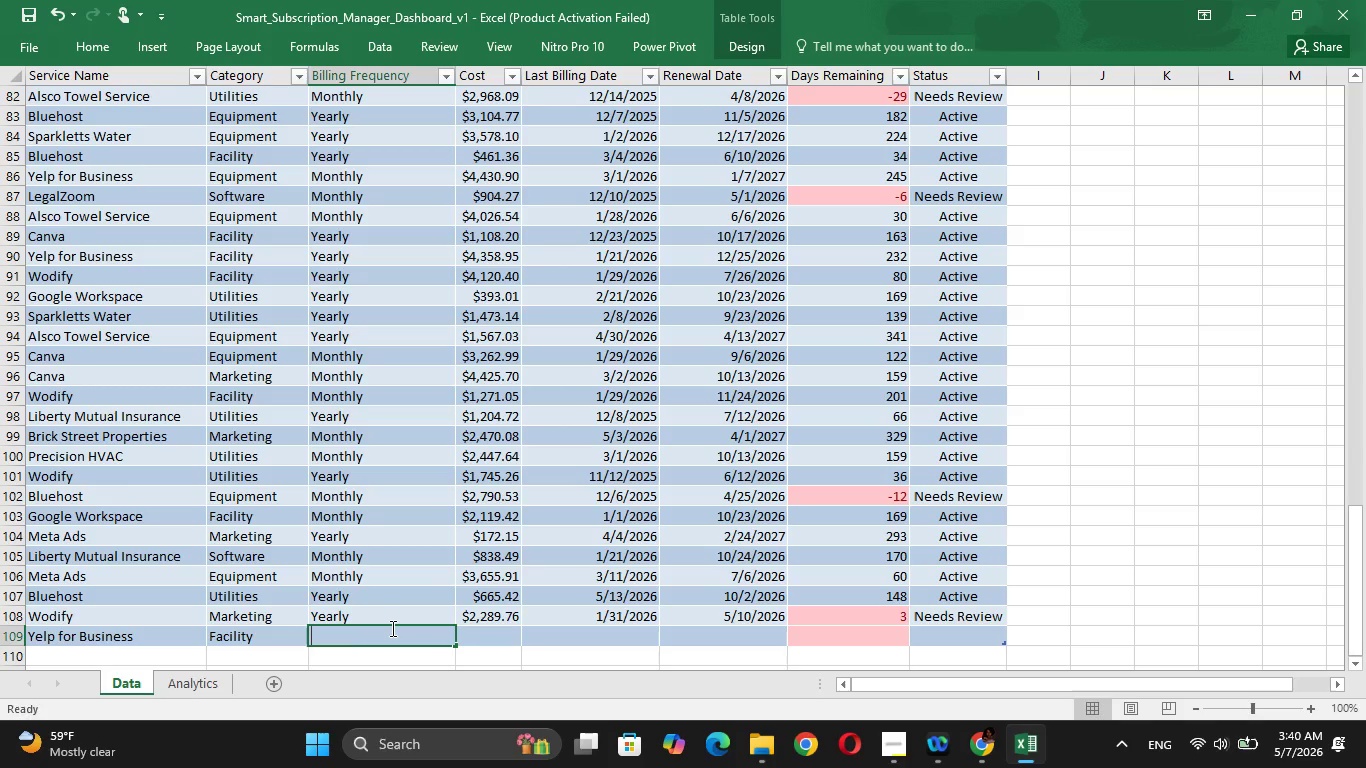 
key(Y)
 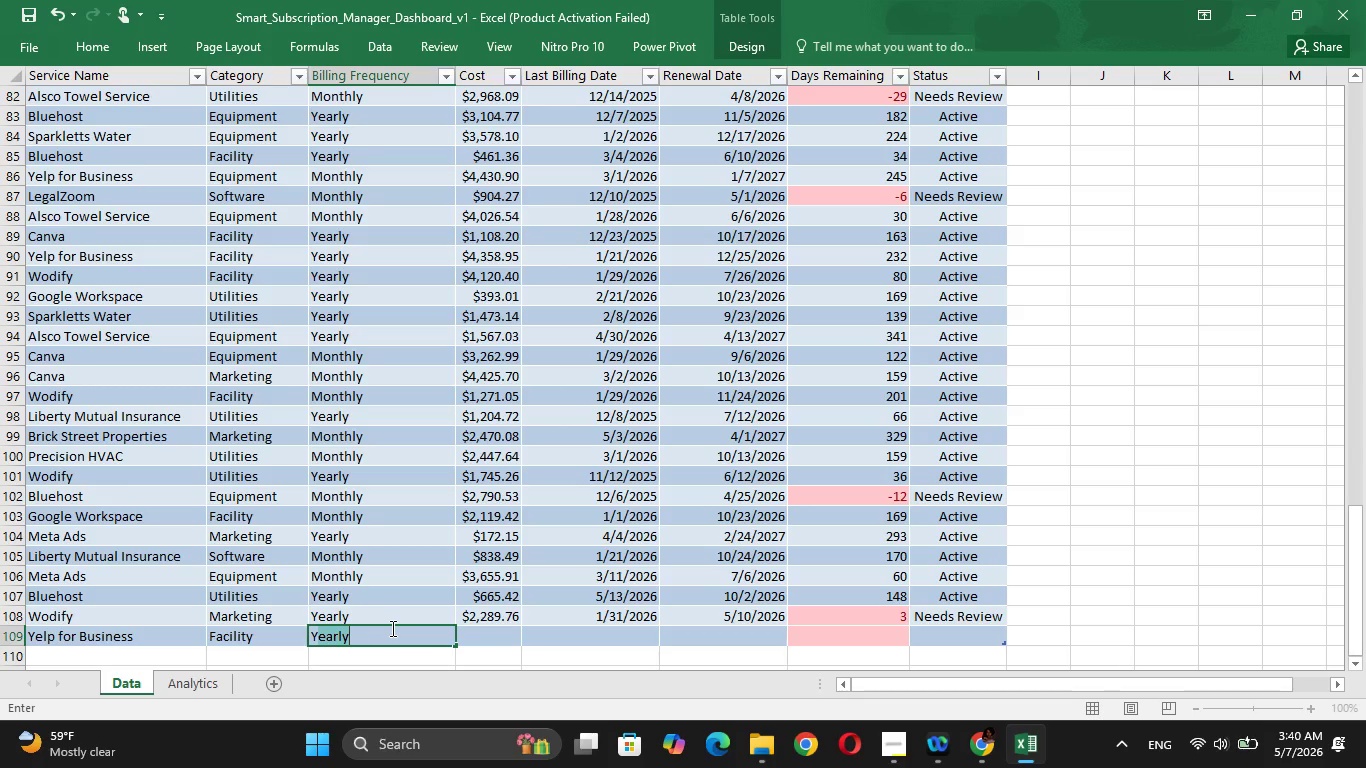 
key(CapsLock)
 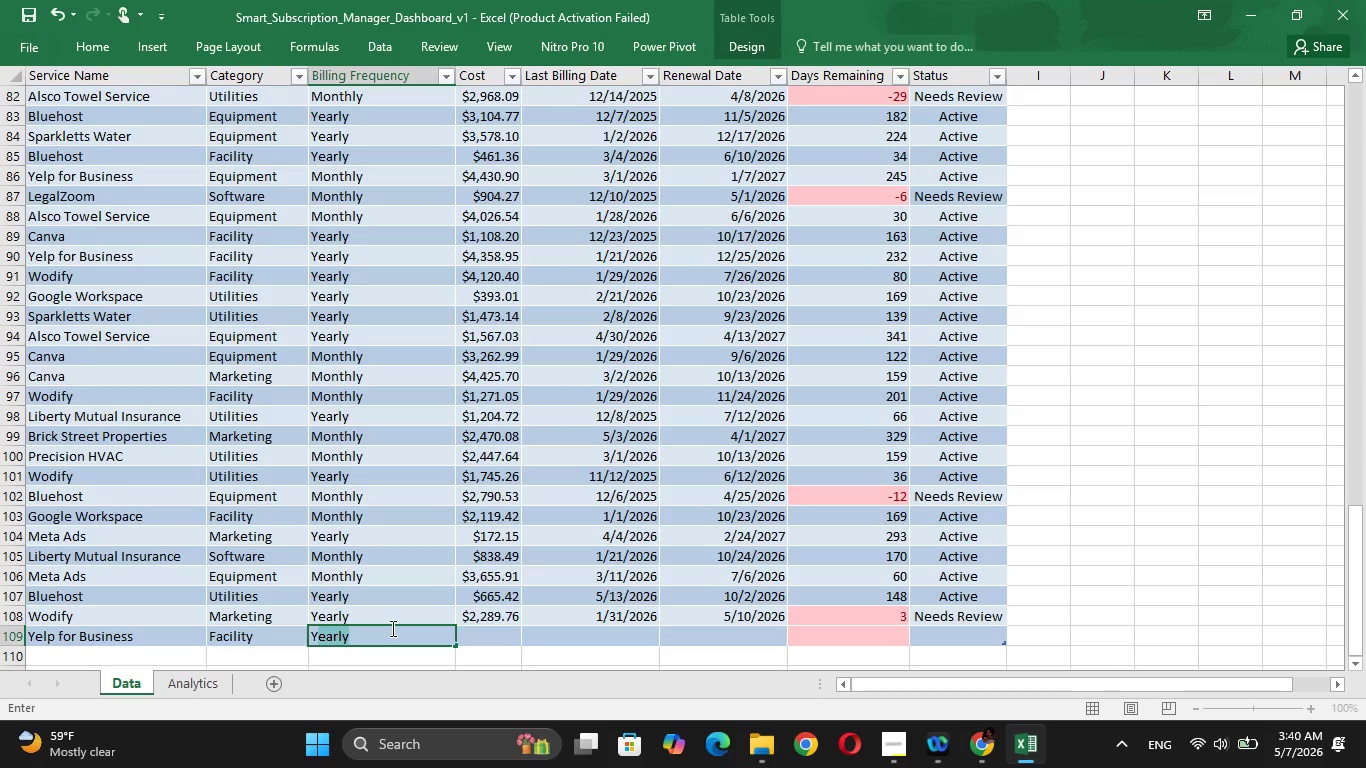 
key(ArrowRight)
 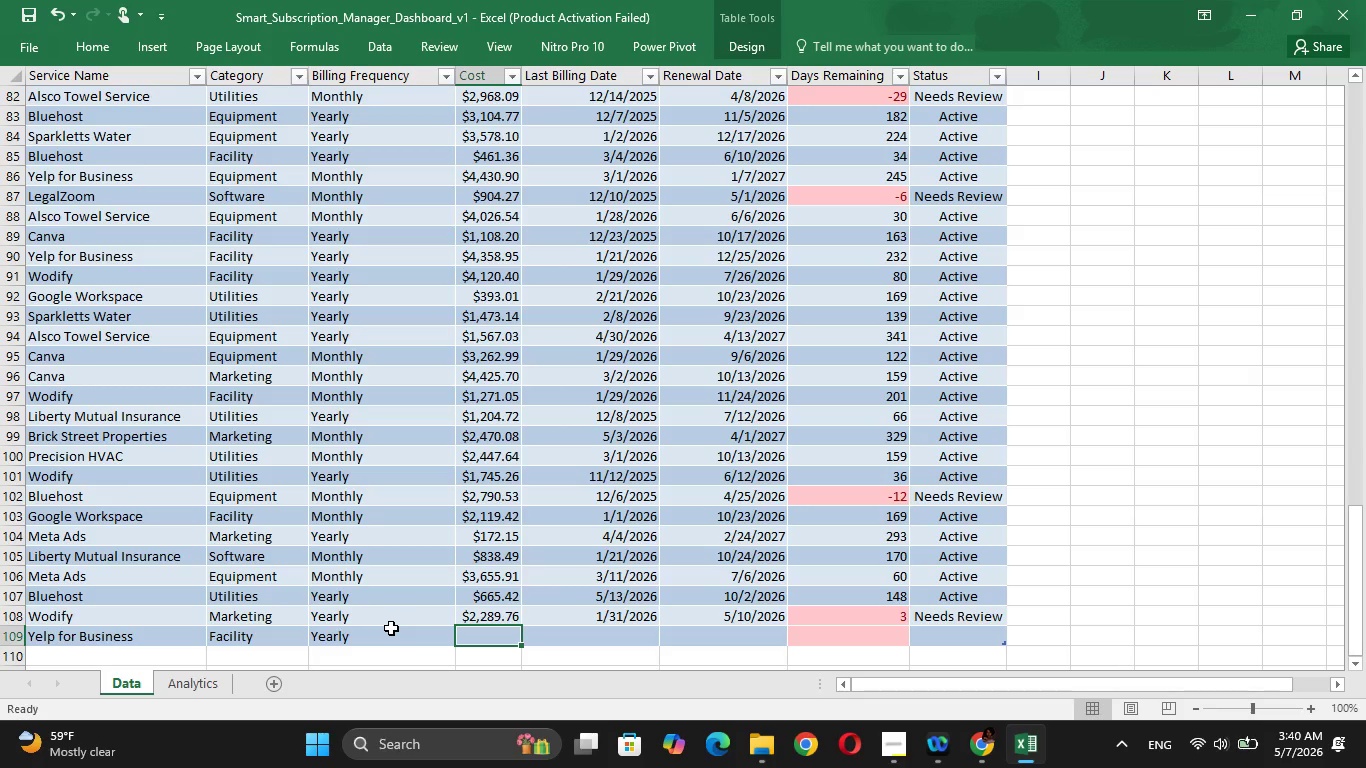 
type(1)
key(Backspace)
type(5000)
 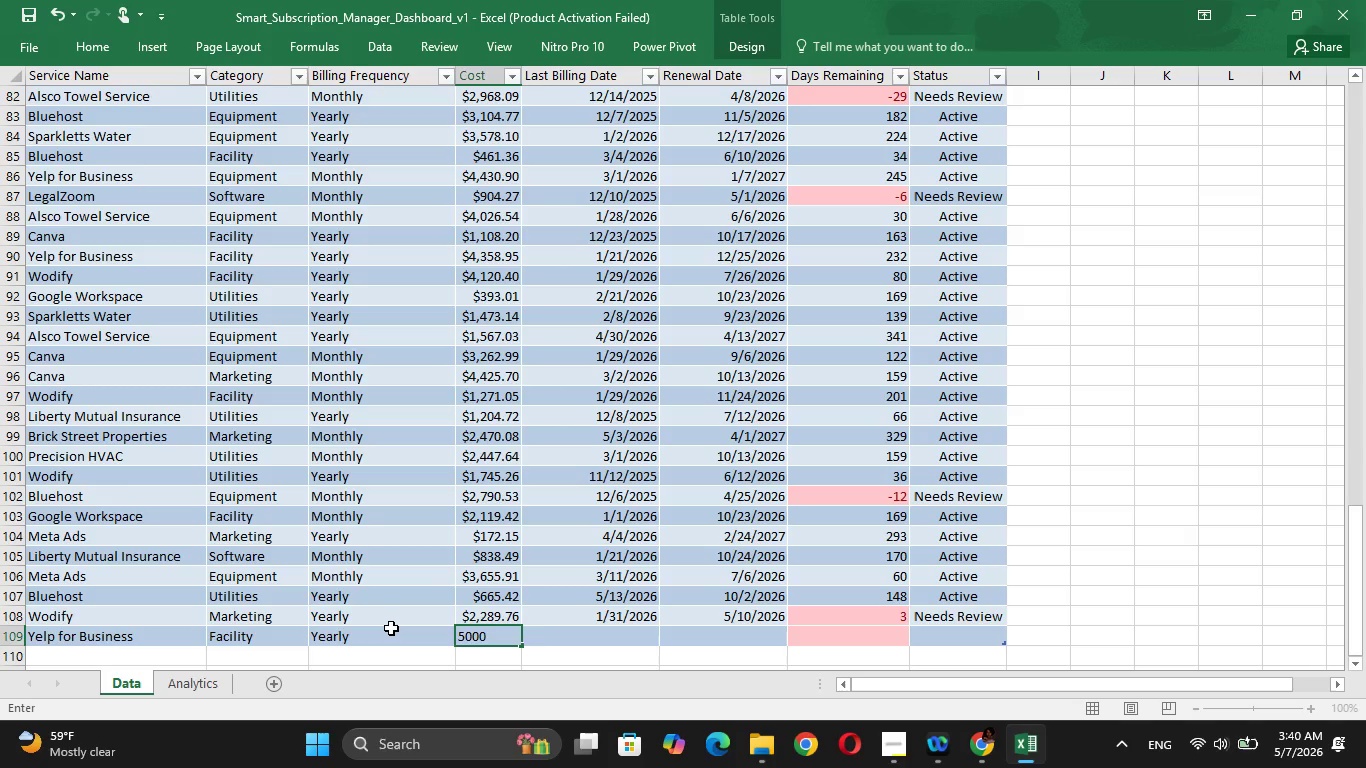 
key(ArrowRight)
 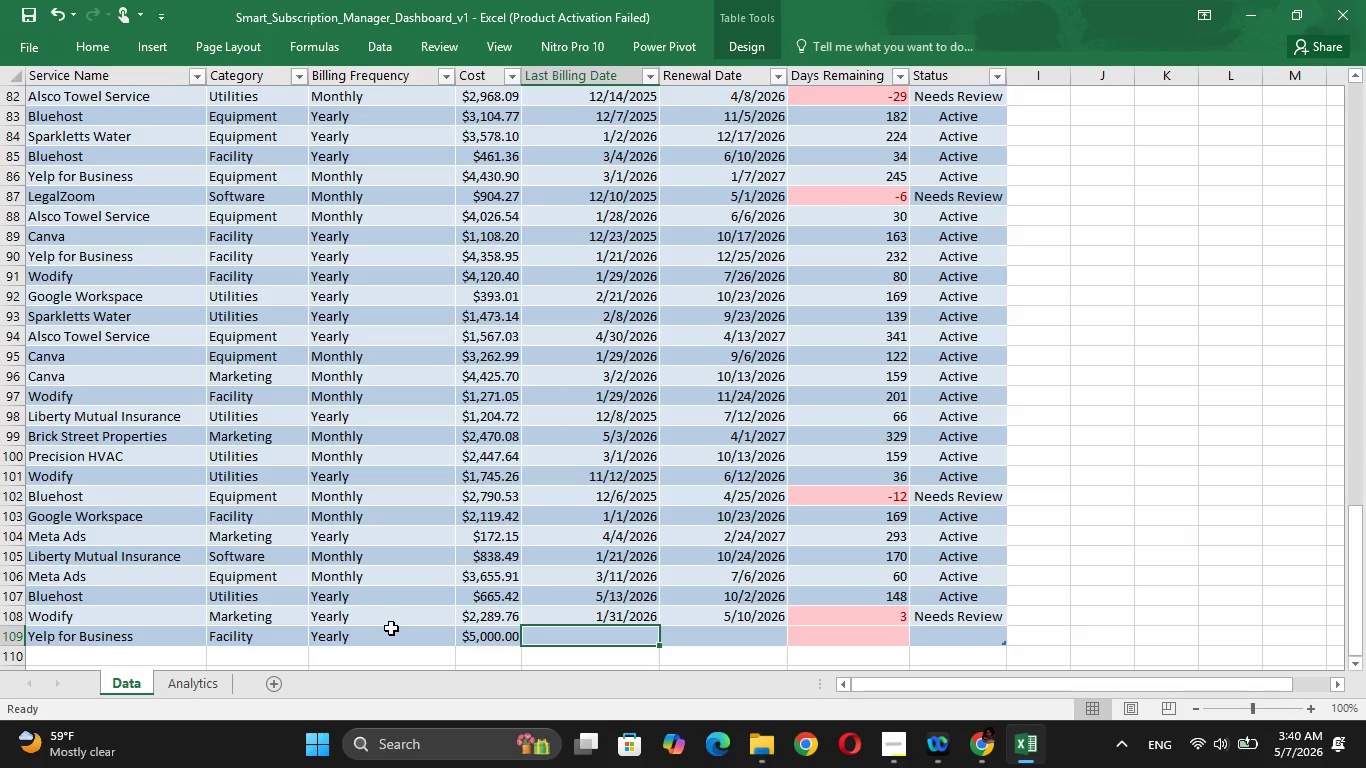 
wait(16.08)
 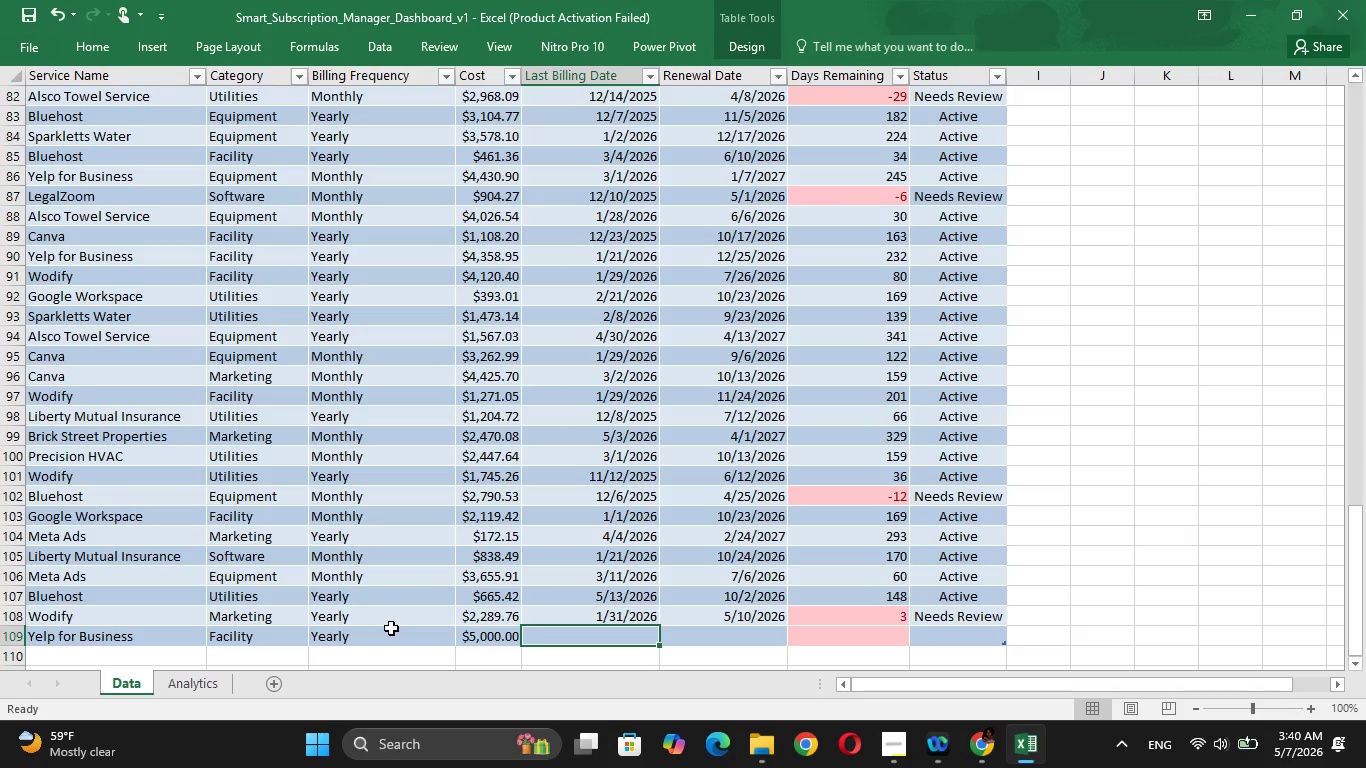 
type(4/5/2026)
 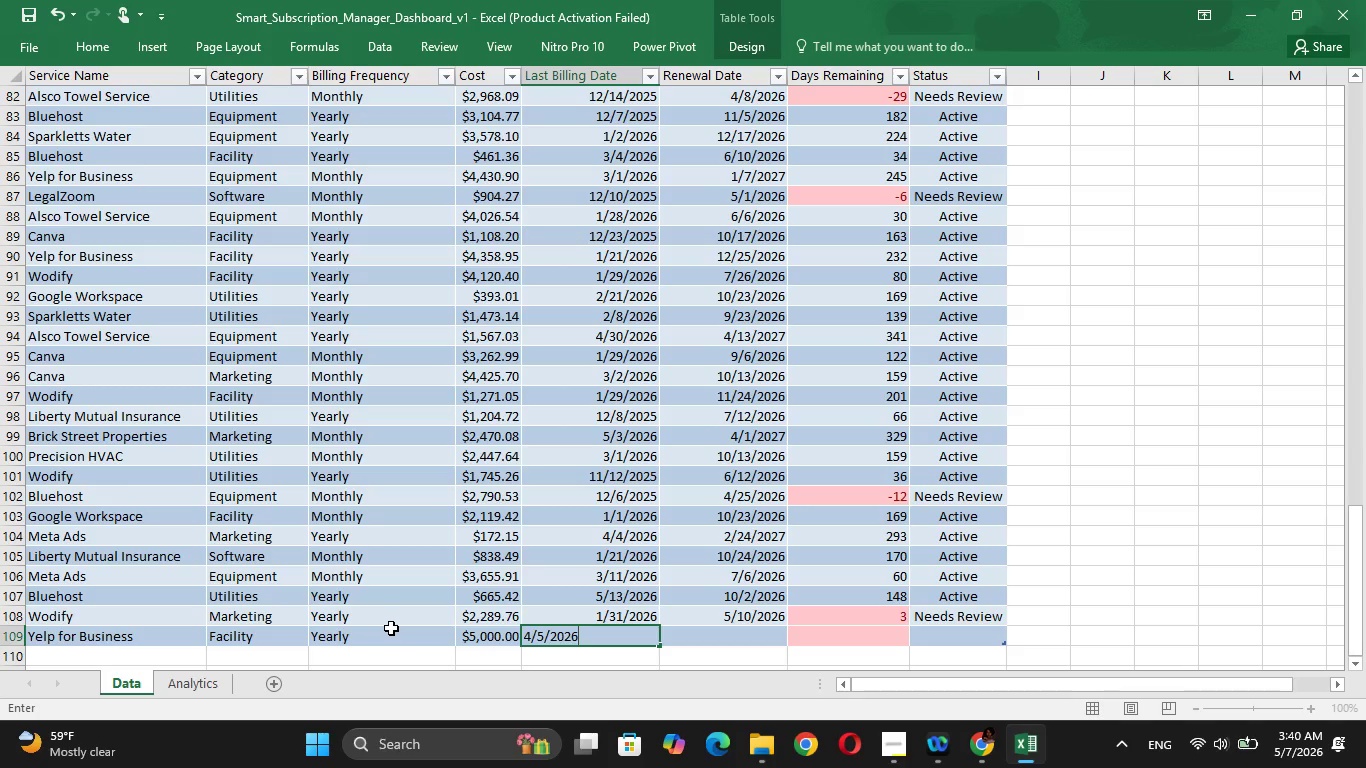 
key(ArrowRight)
 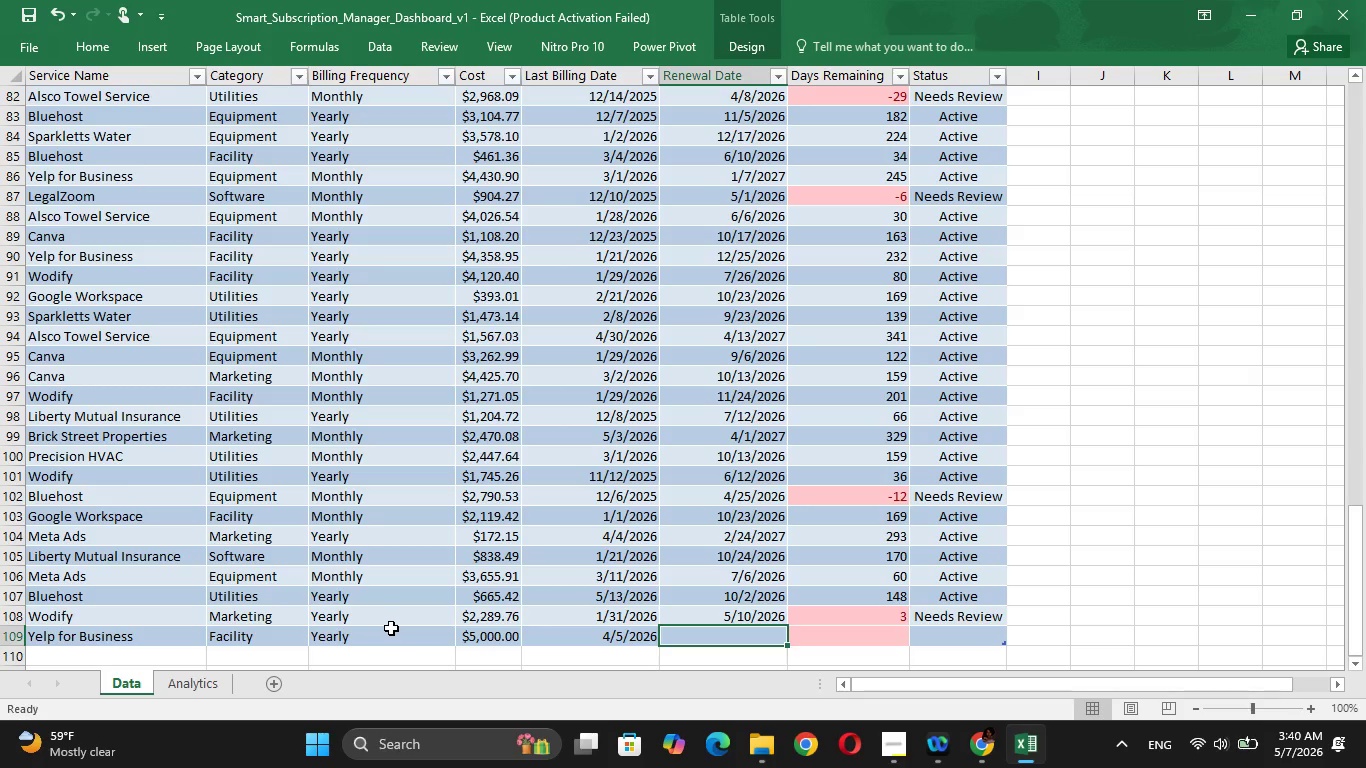 
key(5)
 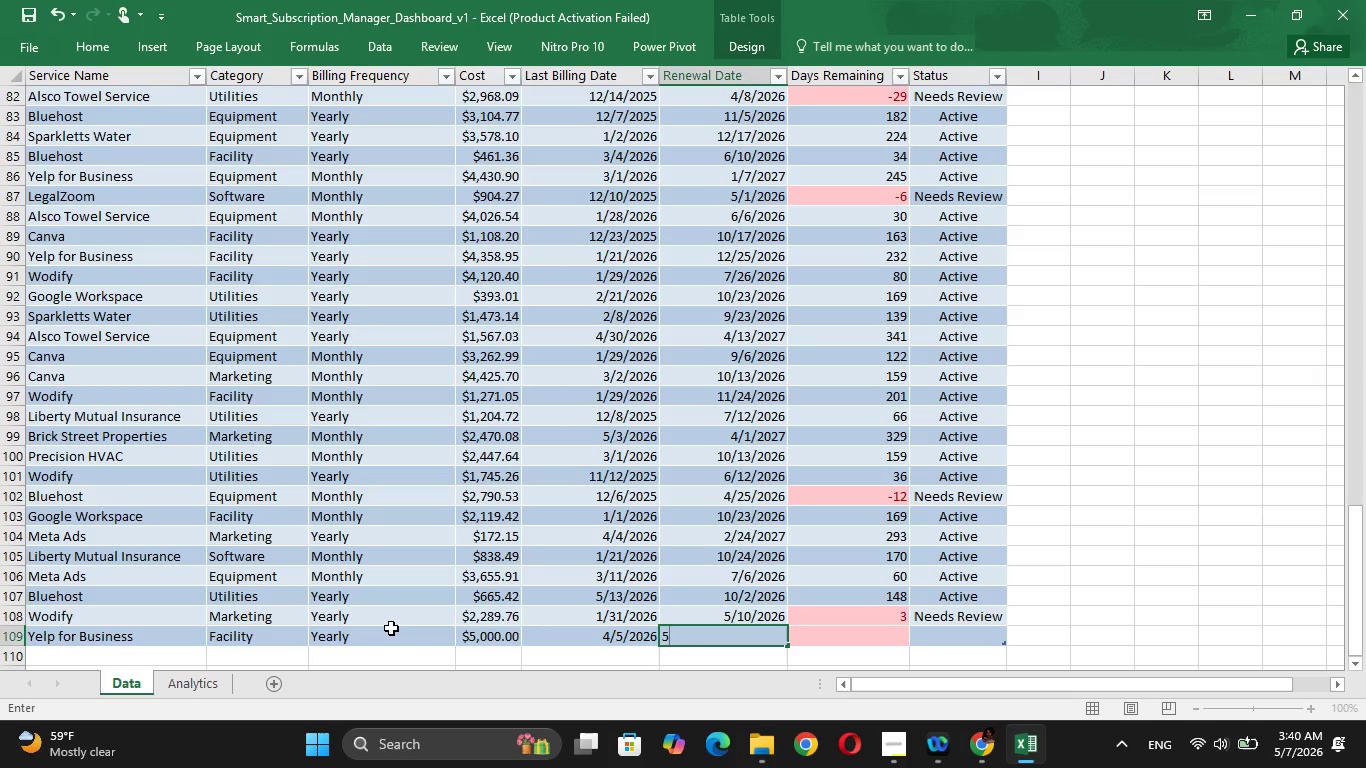 
key(Slash)
 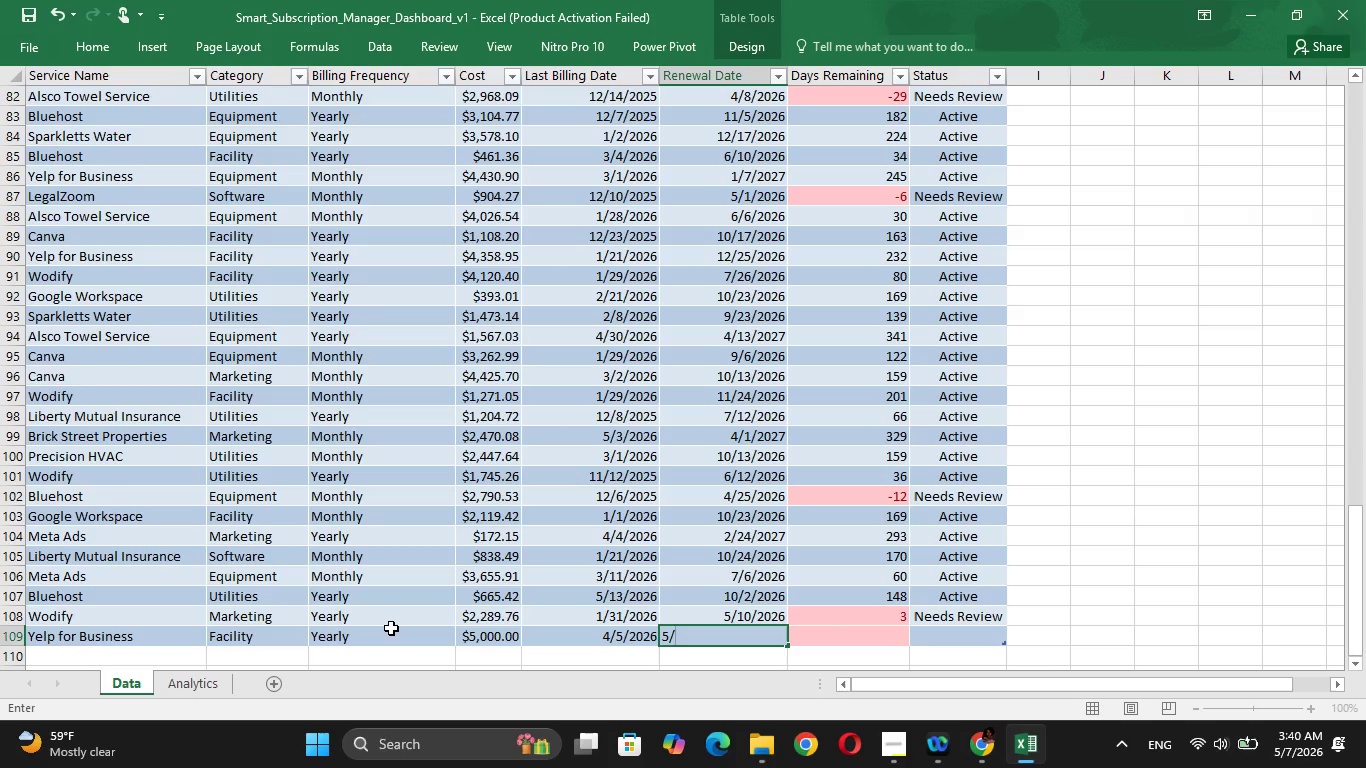 
key(Backspace)
key(Backspace)
type(7/5/2026)
 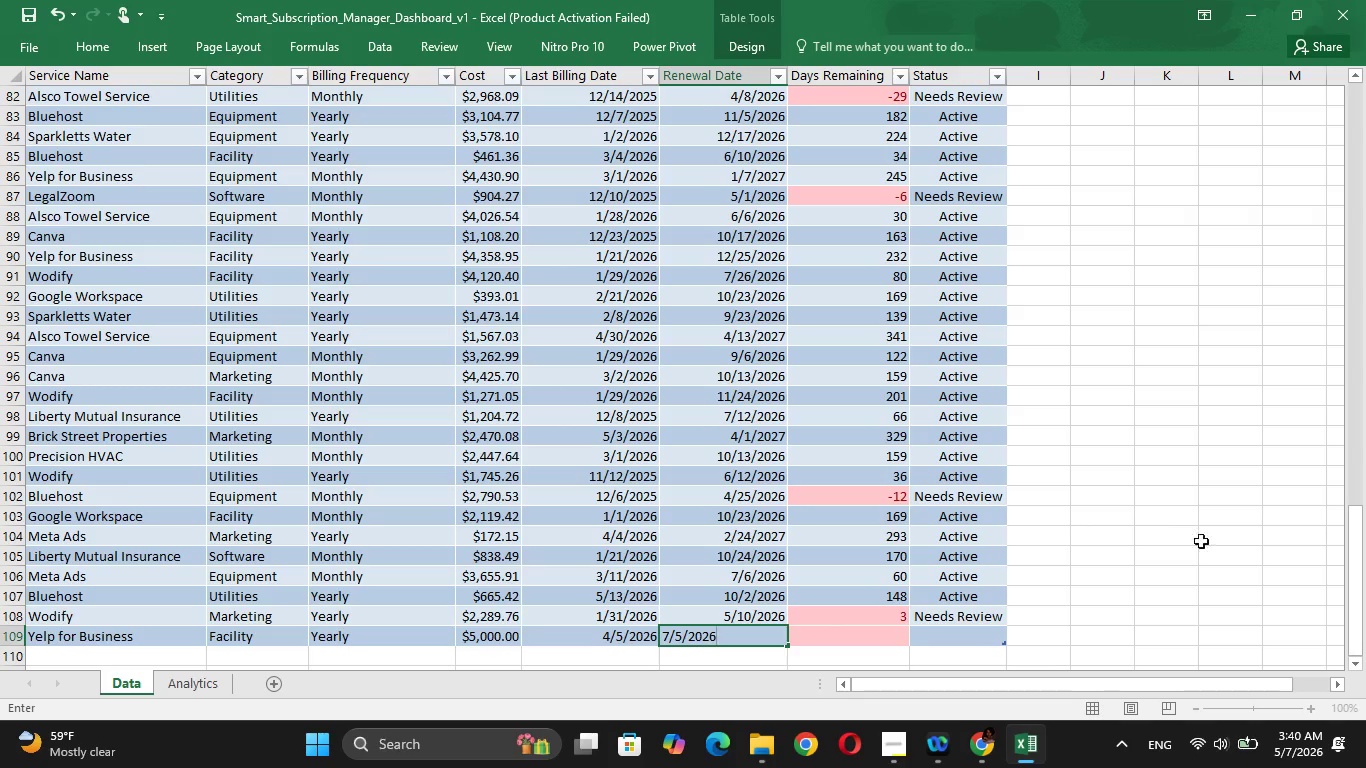 
left_click([1224, 547])
 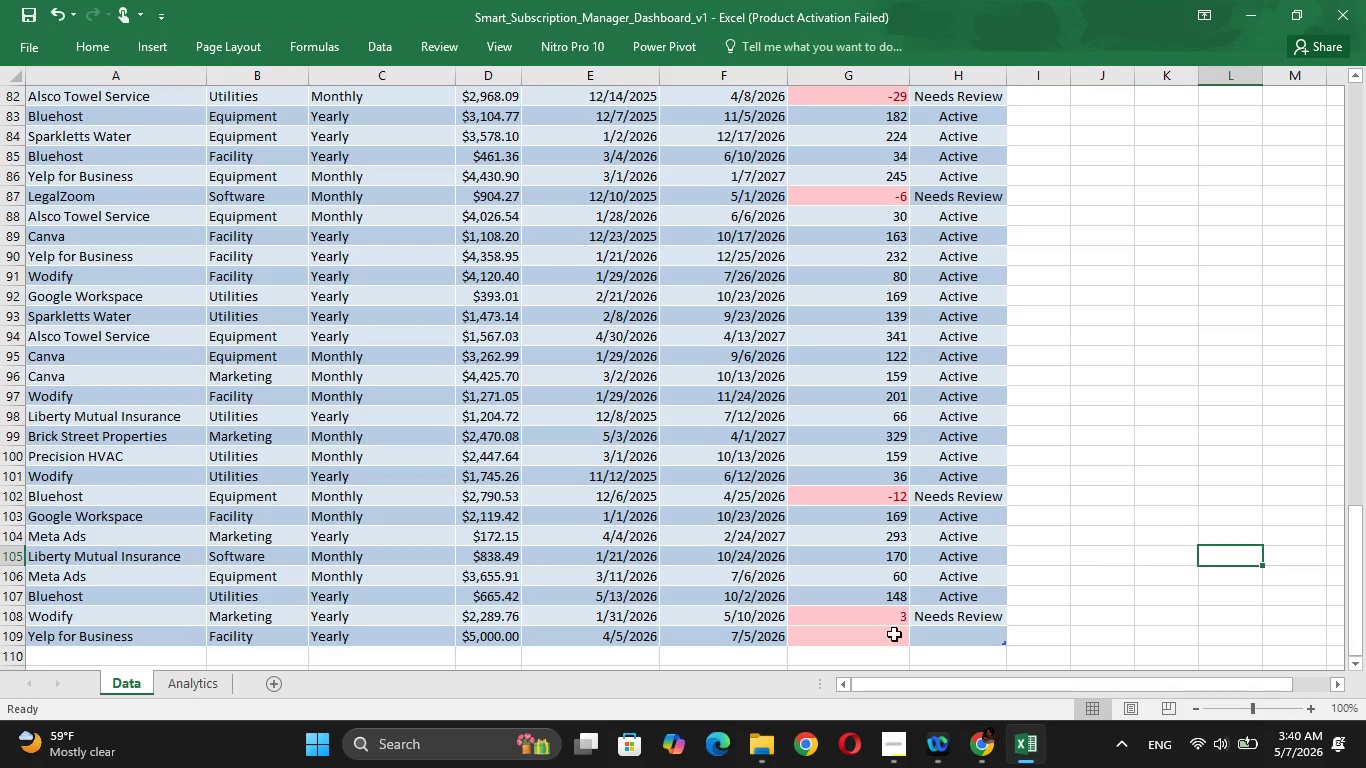 
left_click([905, 639])
 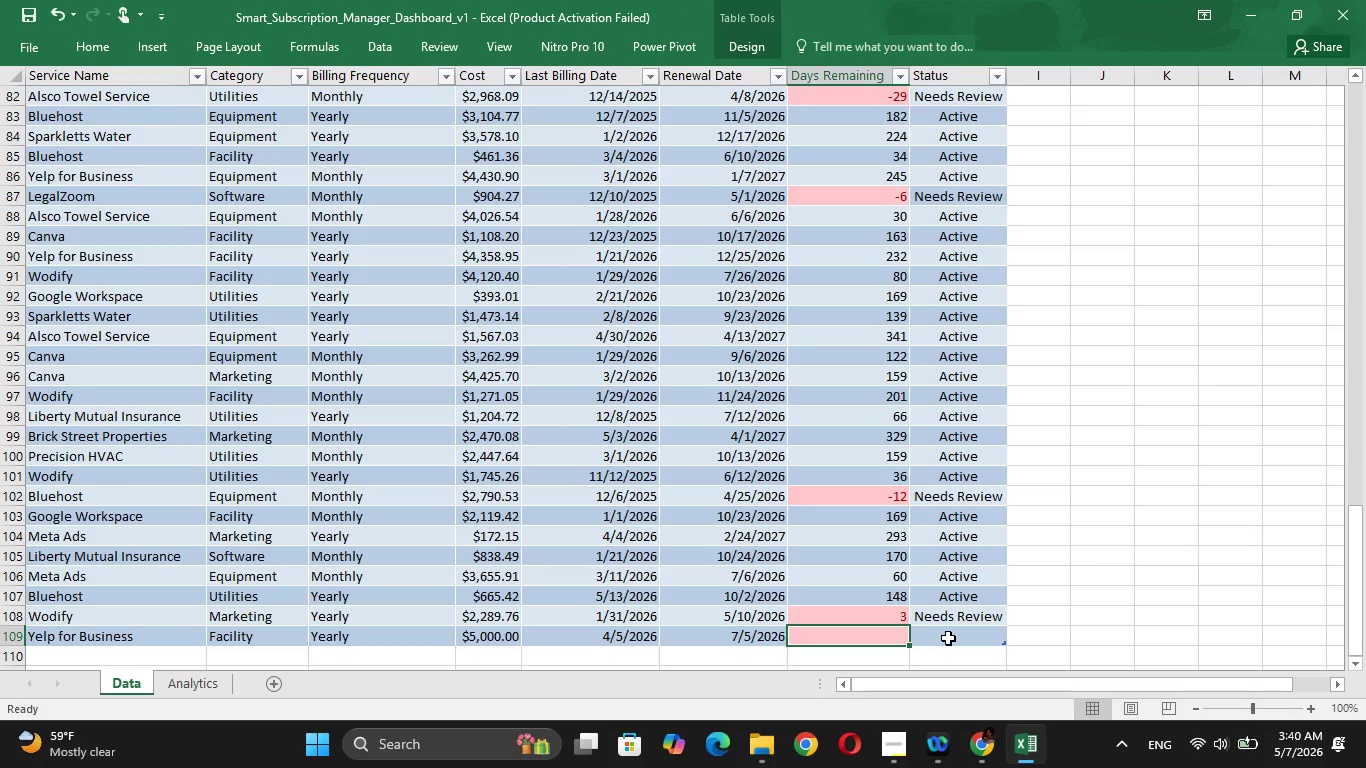 
left_click([948, 638])
 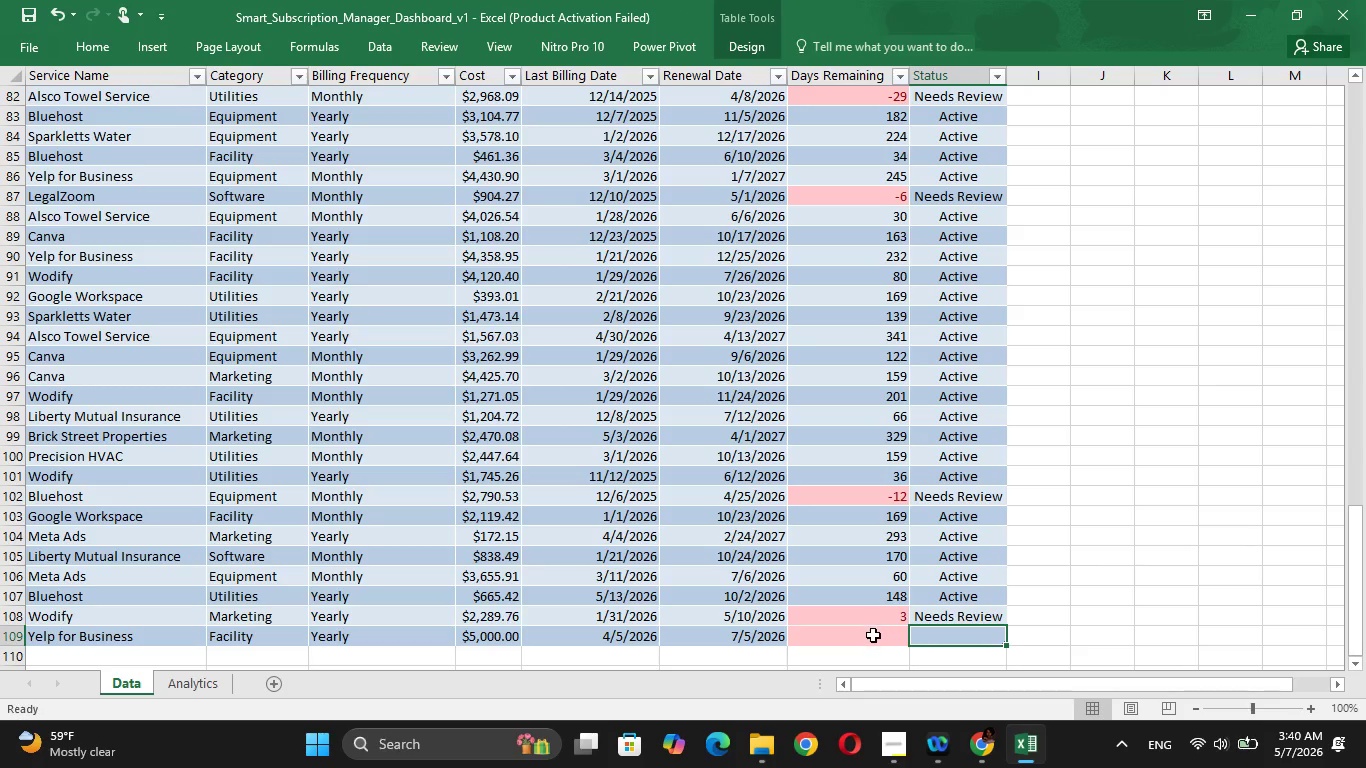 
left_click([872, 635])
 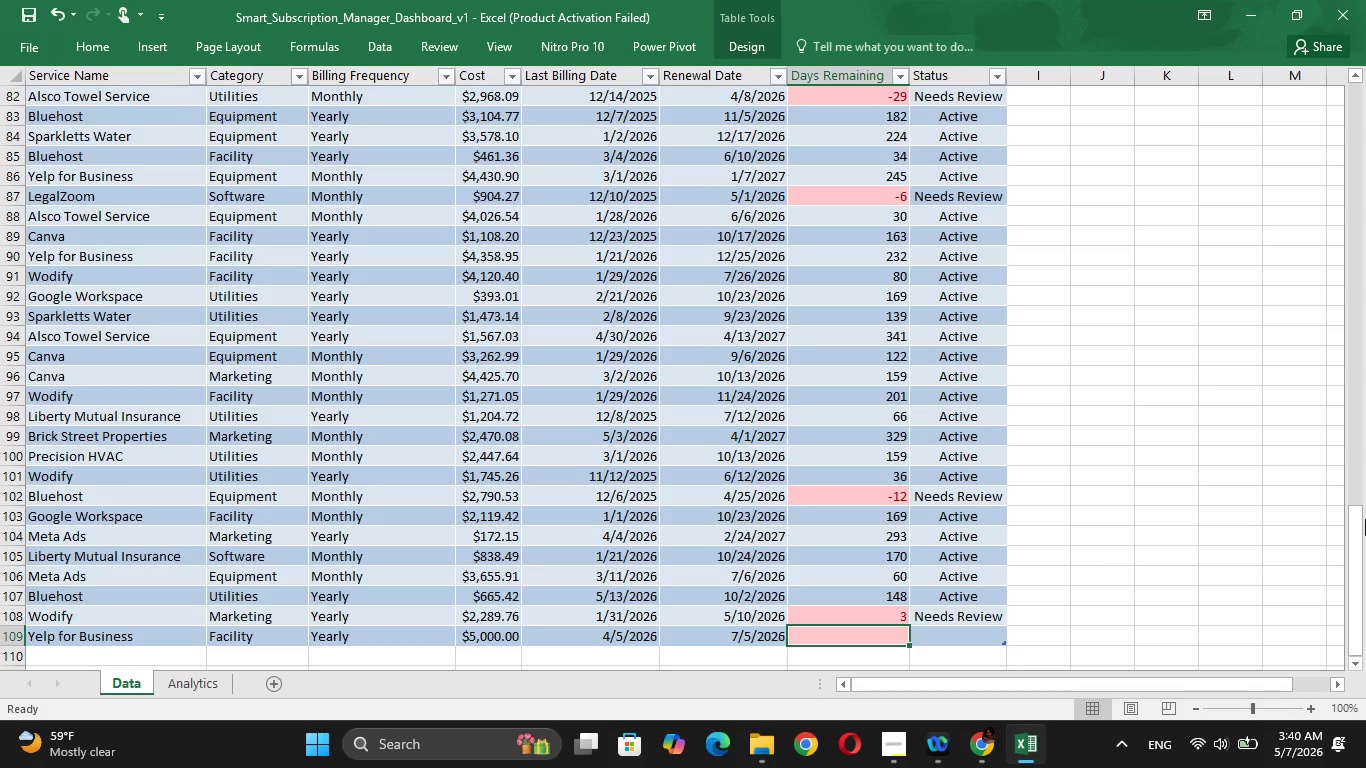 
left_click_drag(start_coordinate=[1357, 538], to_coordinate=[1359, 115])
 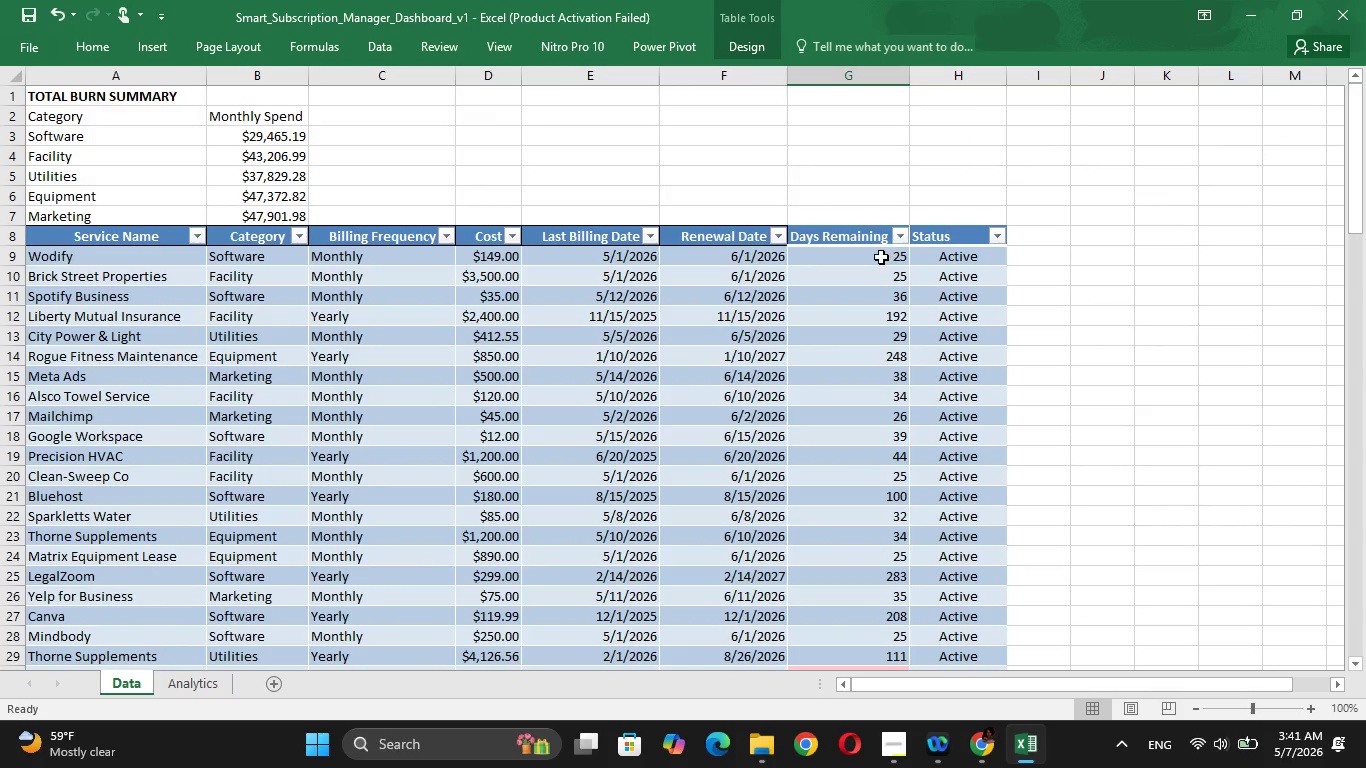 
left_click([881, 257])
 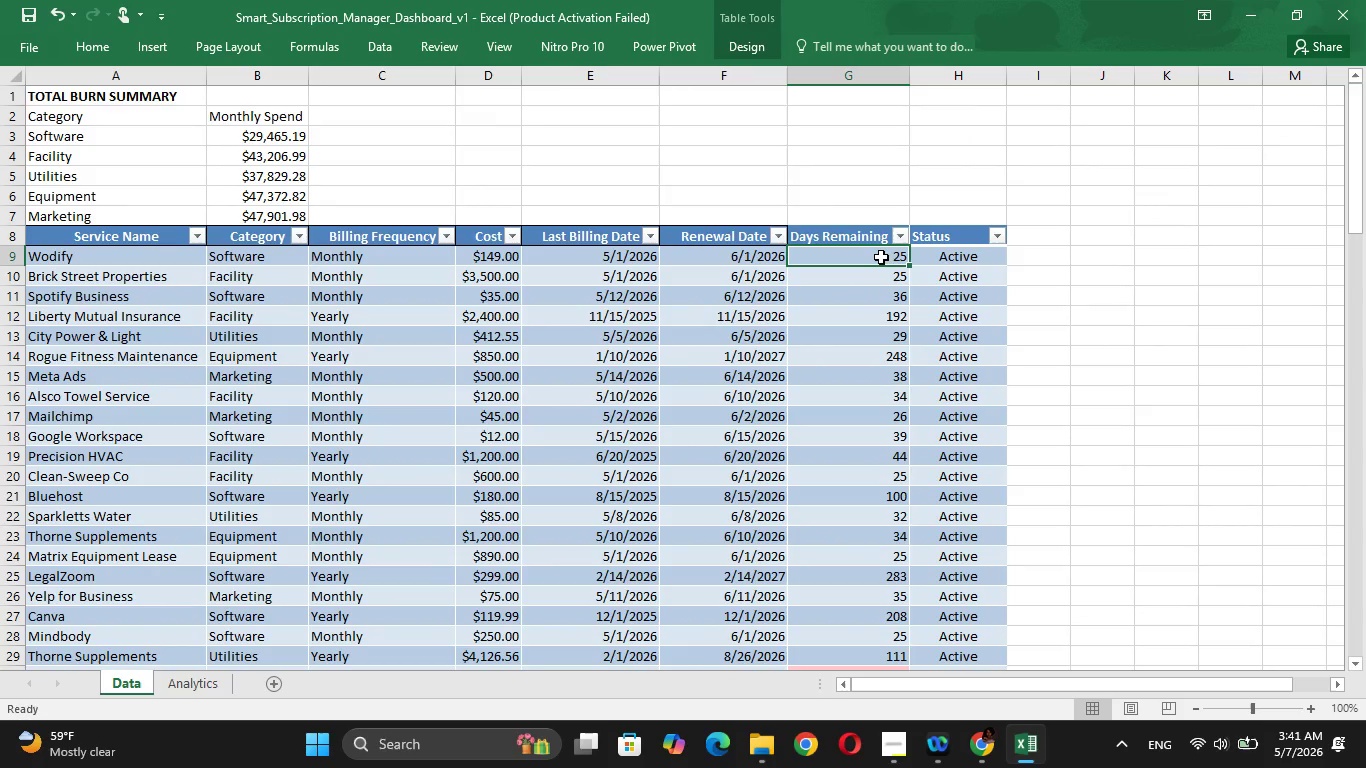 
key(ArrowLeft)
 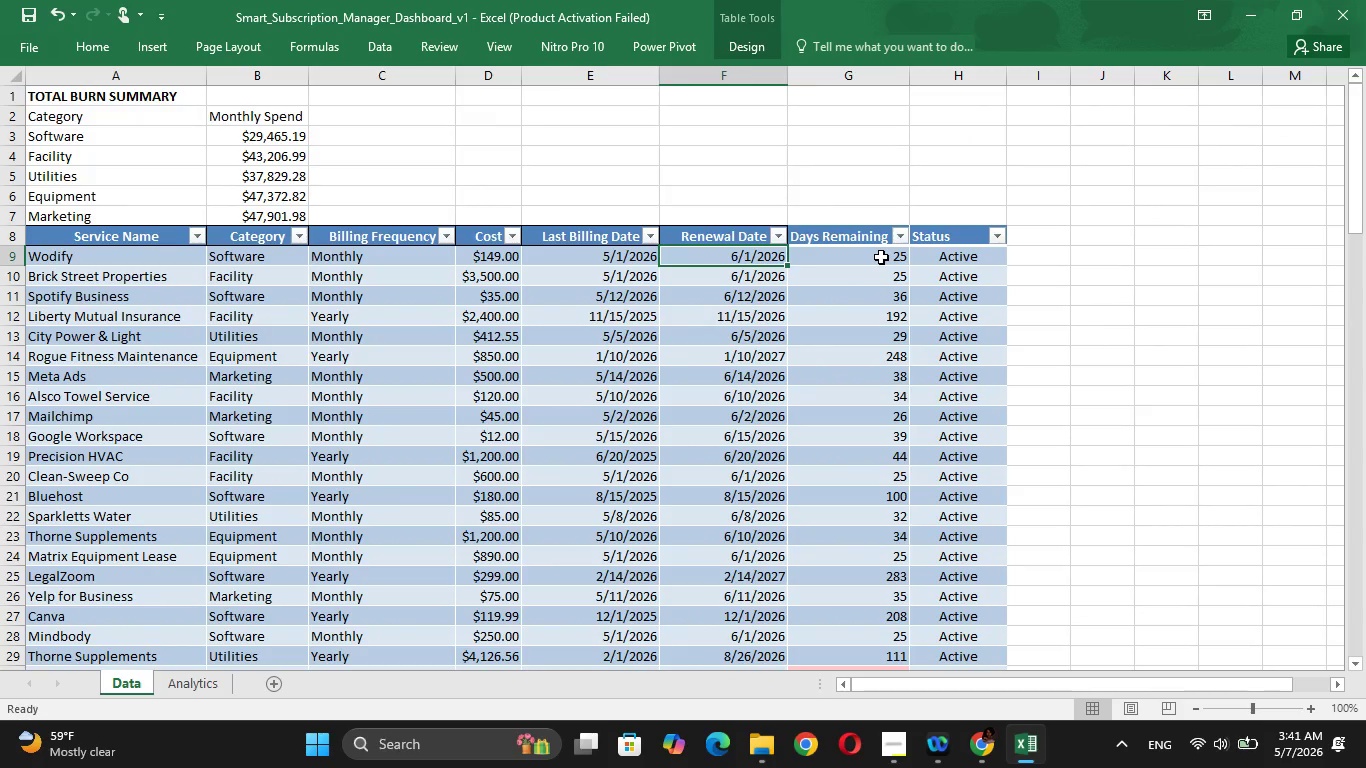 
key(ArrowRight)
 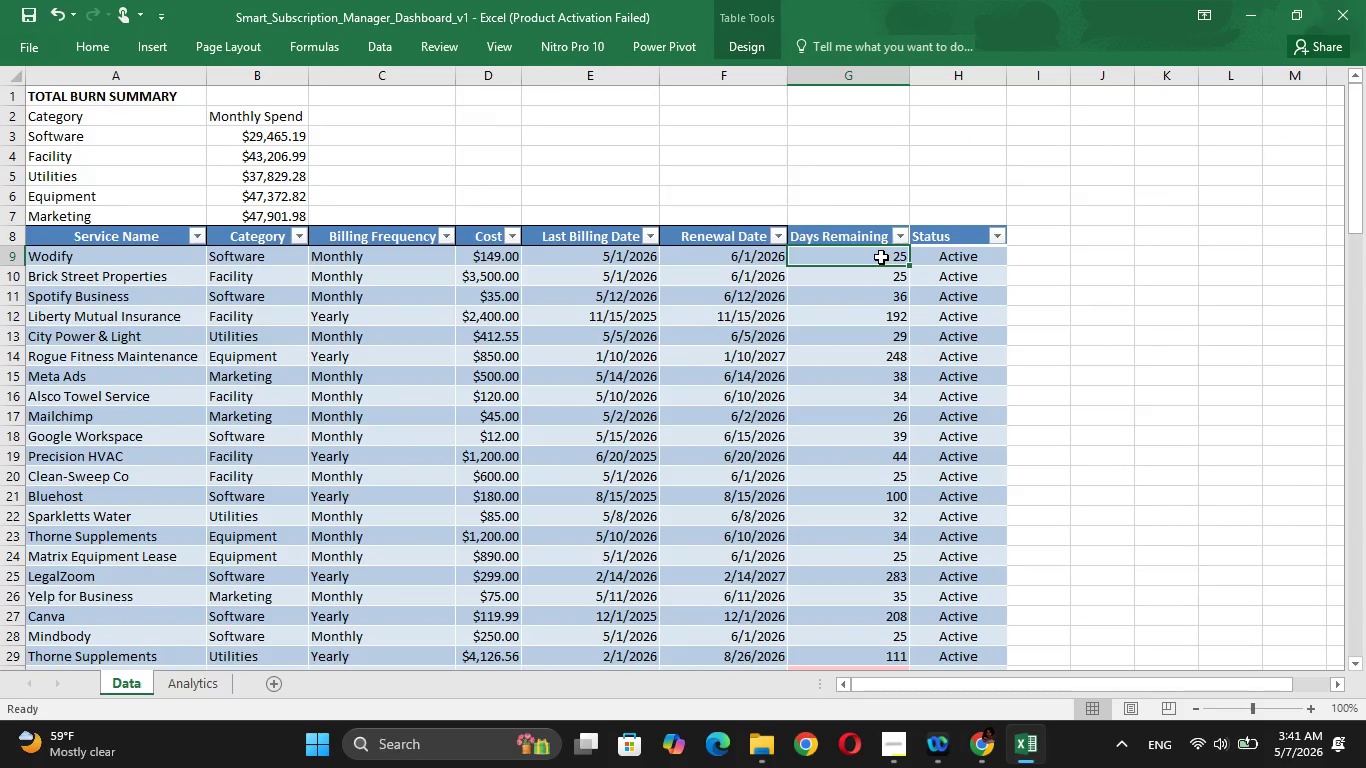 
key(ArrowDown)
 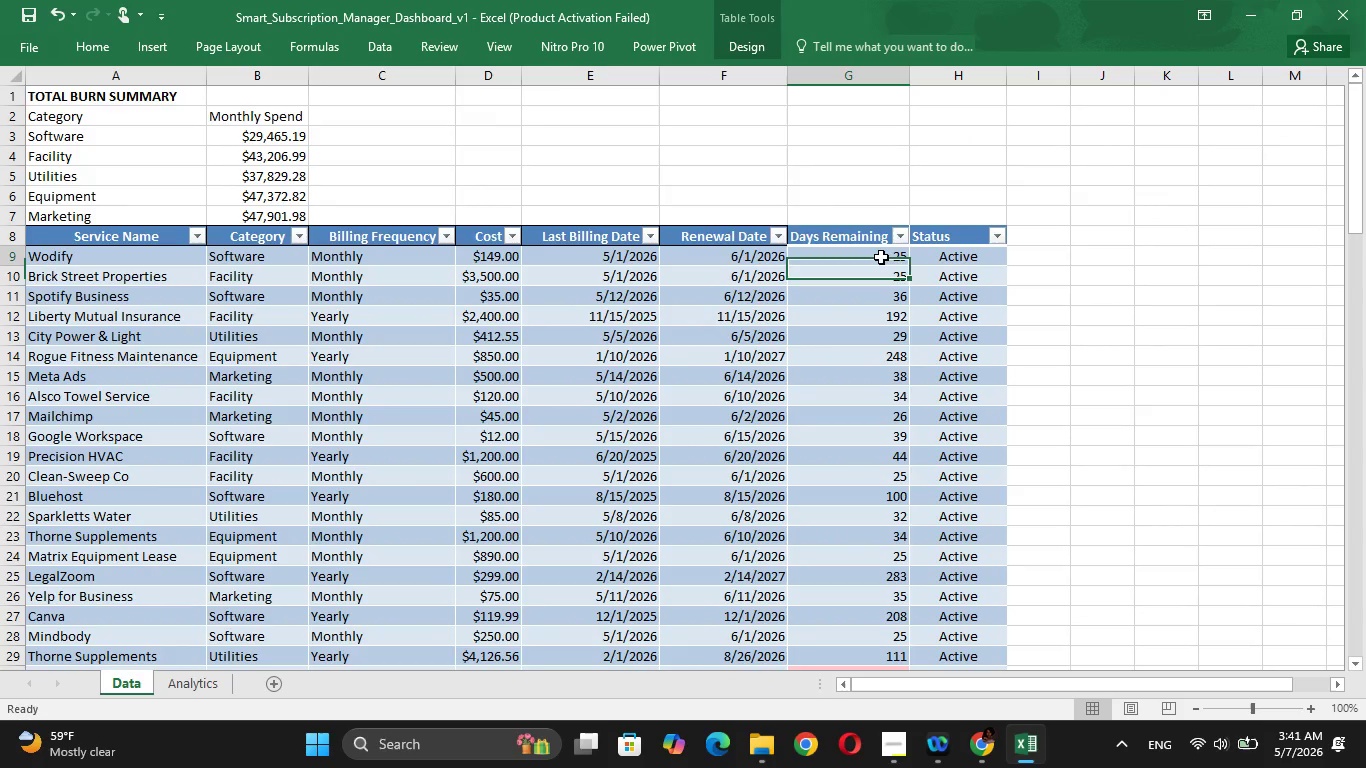 
key(ArrowUp)
 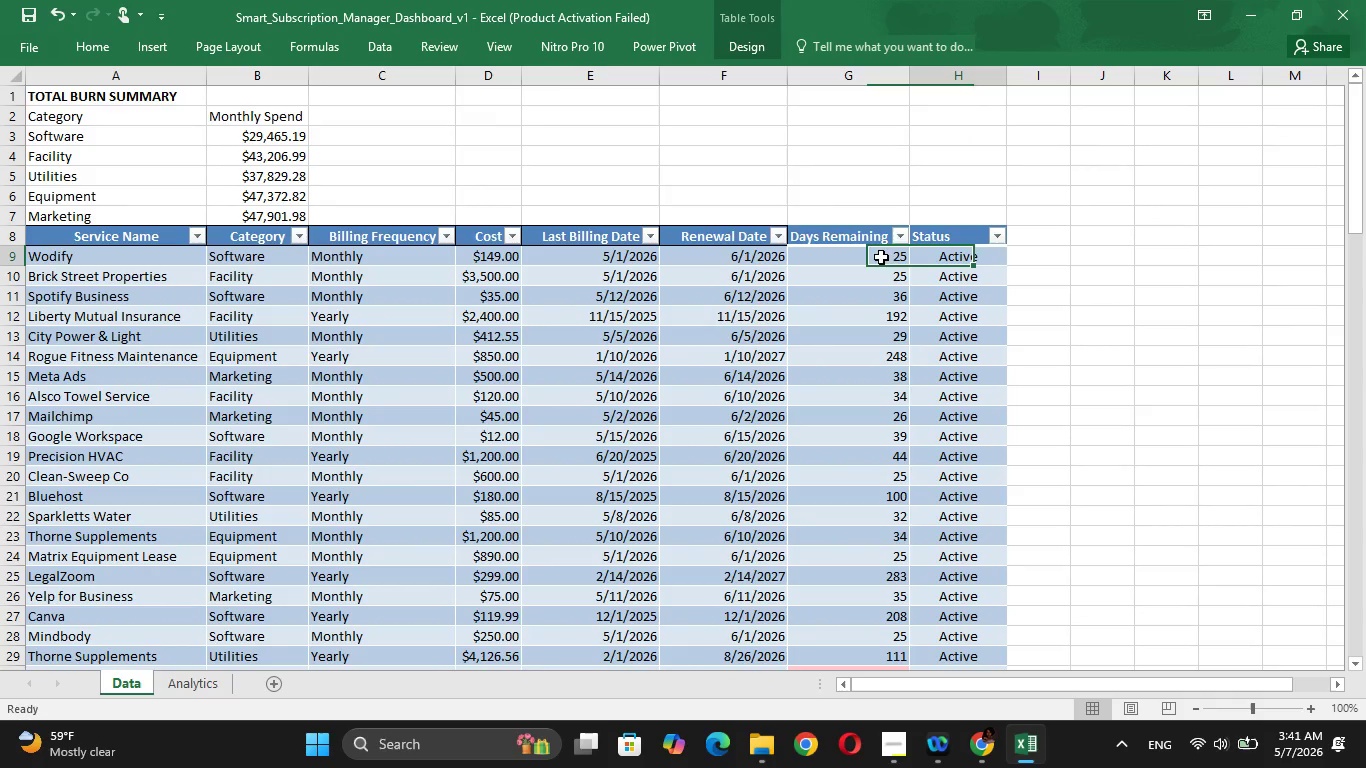 
key(ArrowRight)
 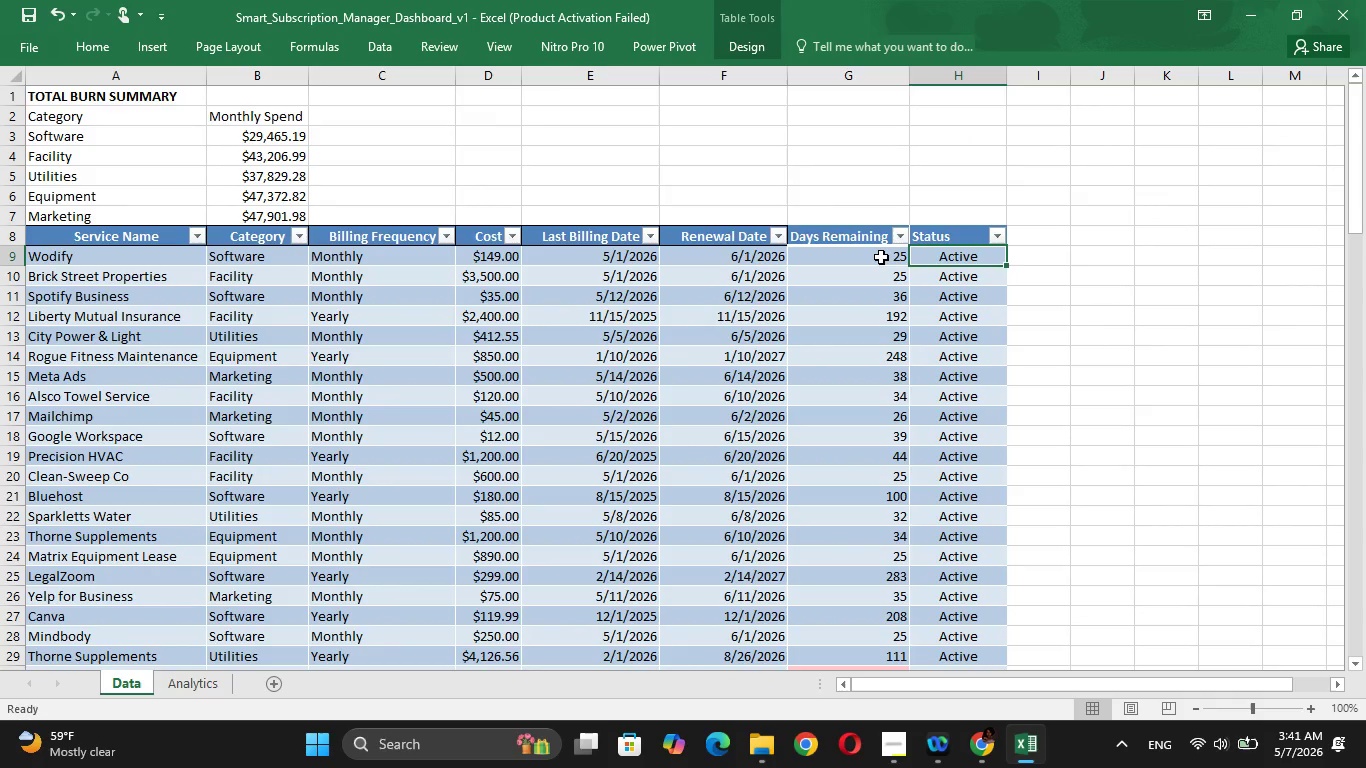 
key(ArrowLeft)
 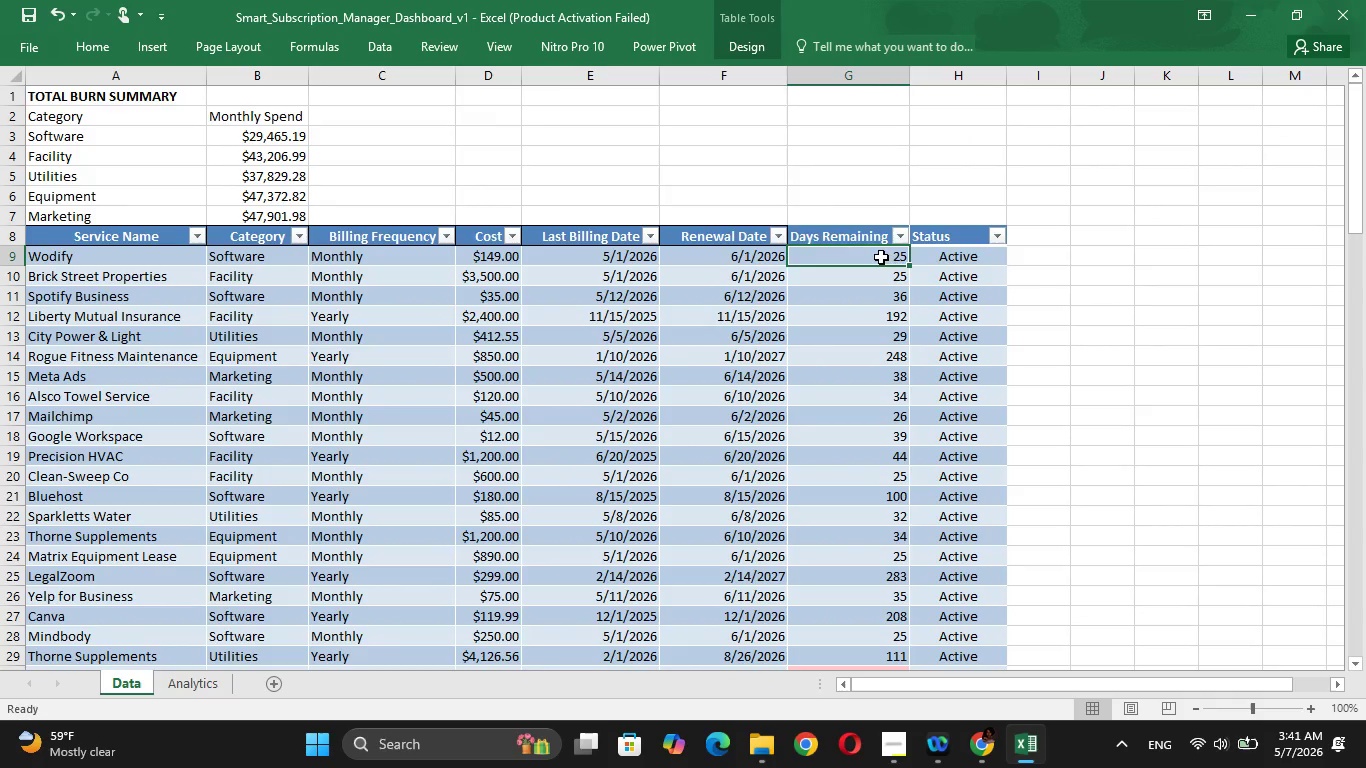 
key(ArrowRight)
 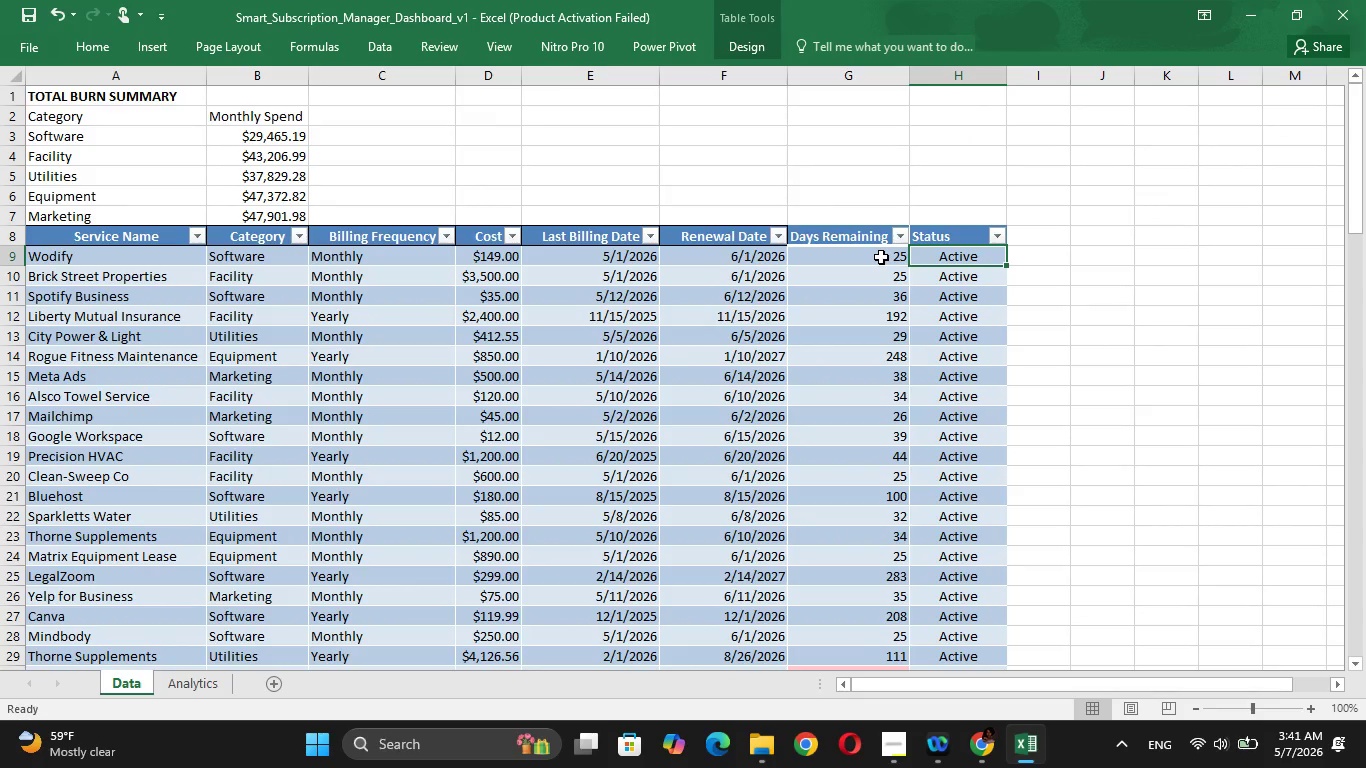 
key(ArrowDown)
 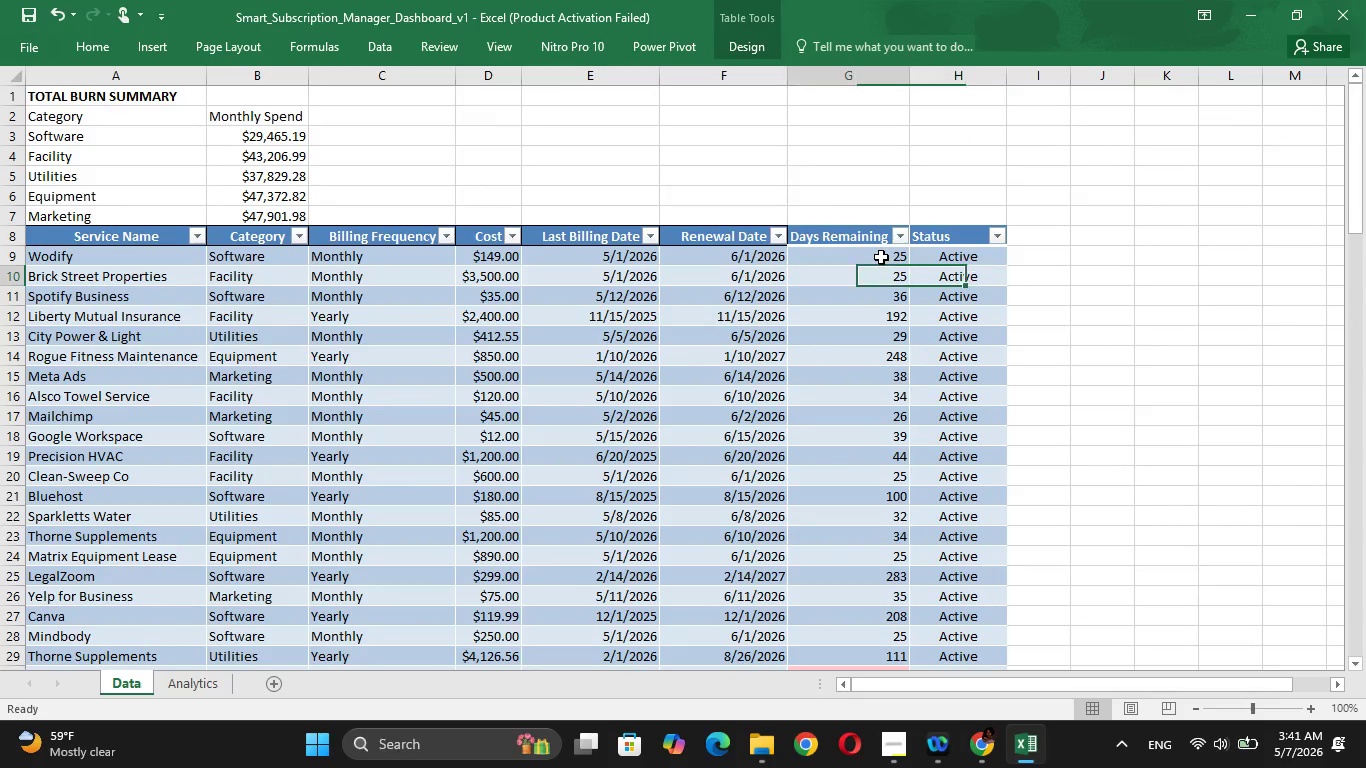 
key(ArrowLeft)
 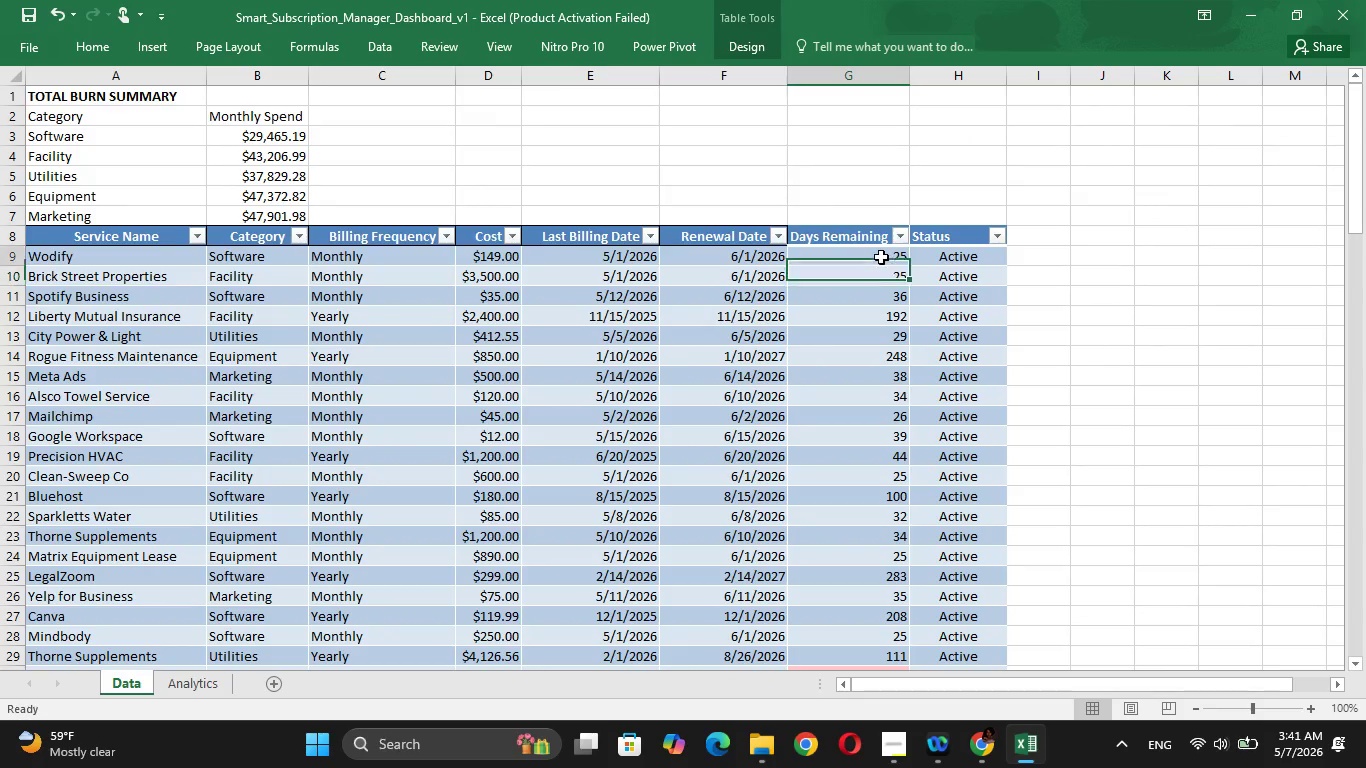 
key(ArrowUp)
 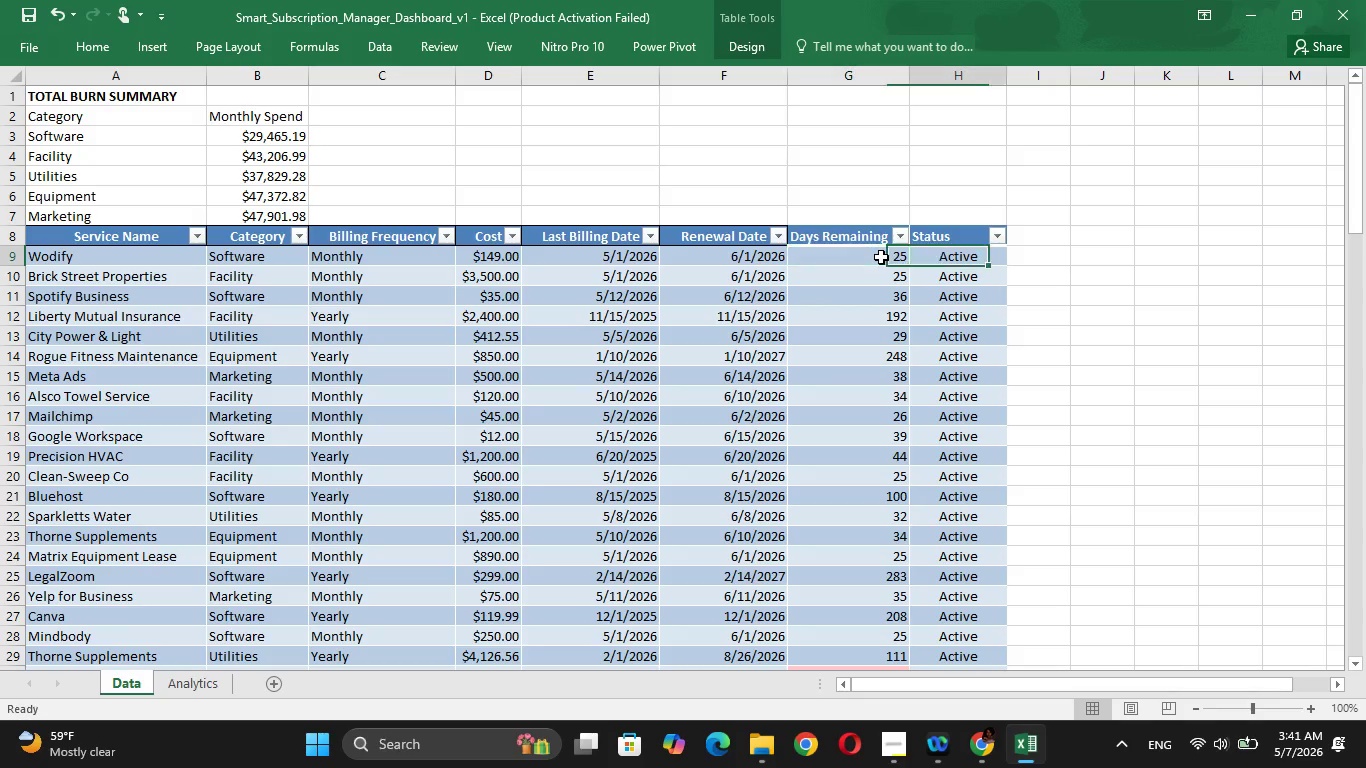 
key(ArrowRight)
 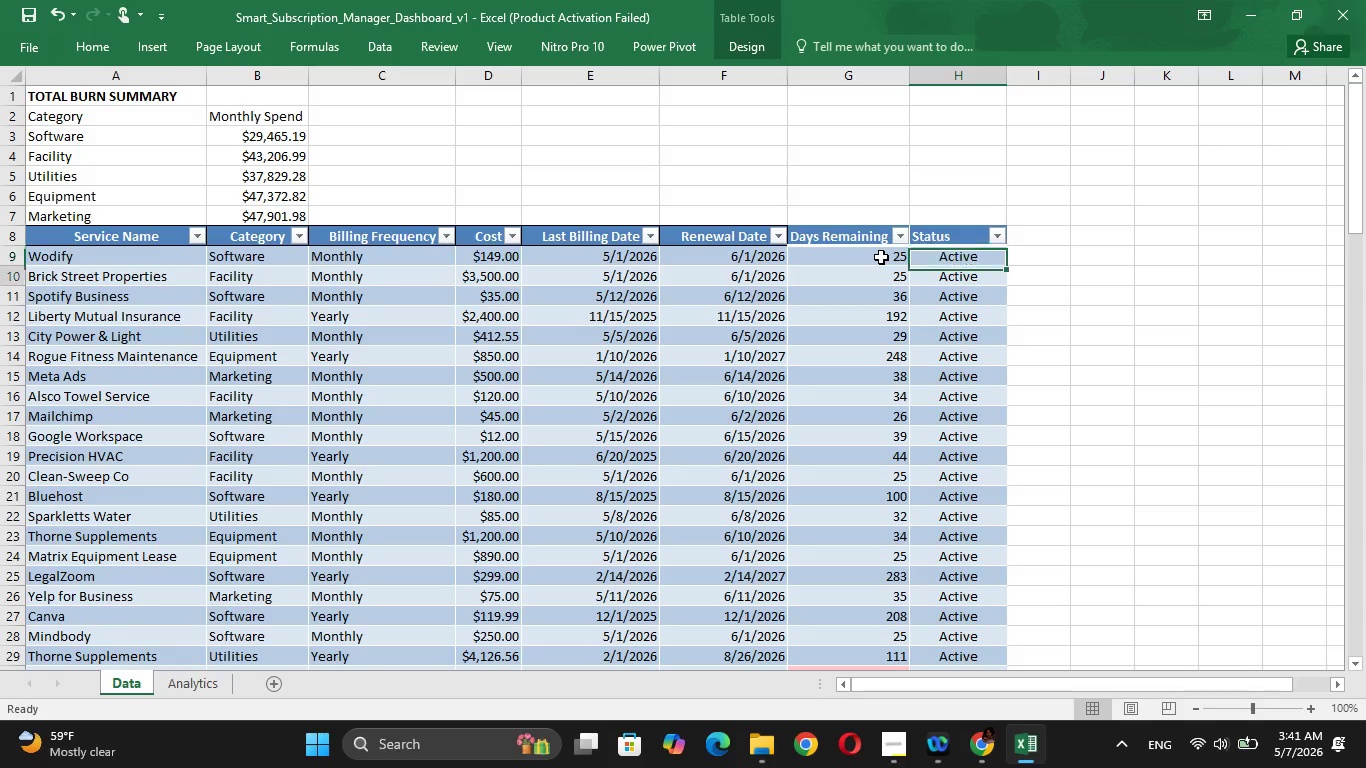 
key(ArrowDown)
 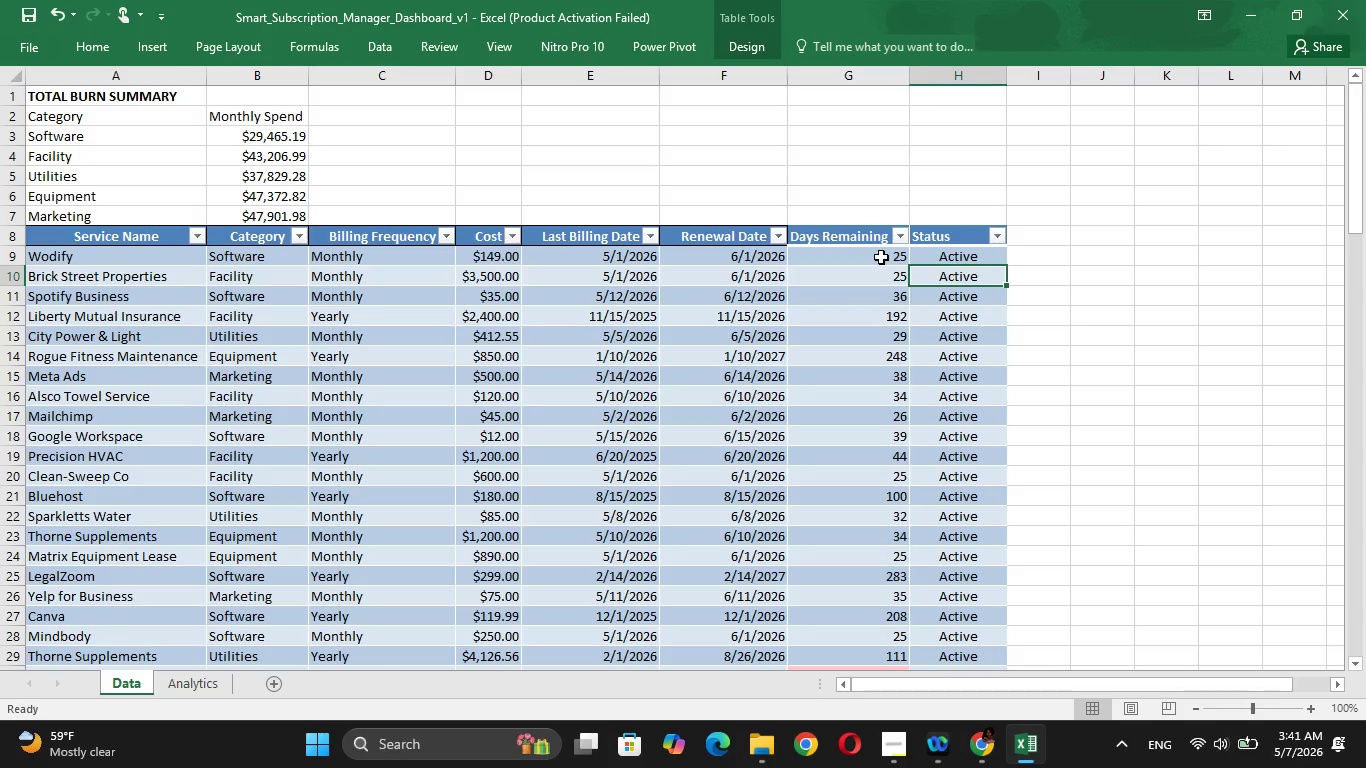 
key(ArrowLeft)
 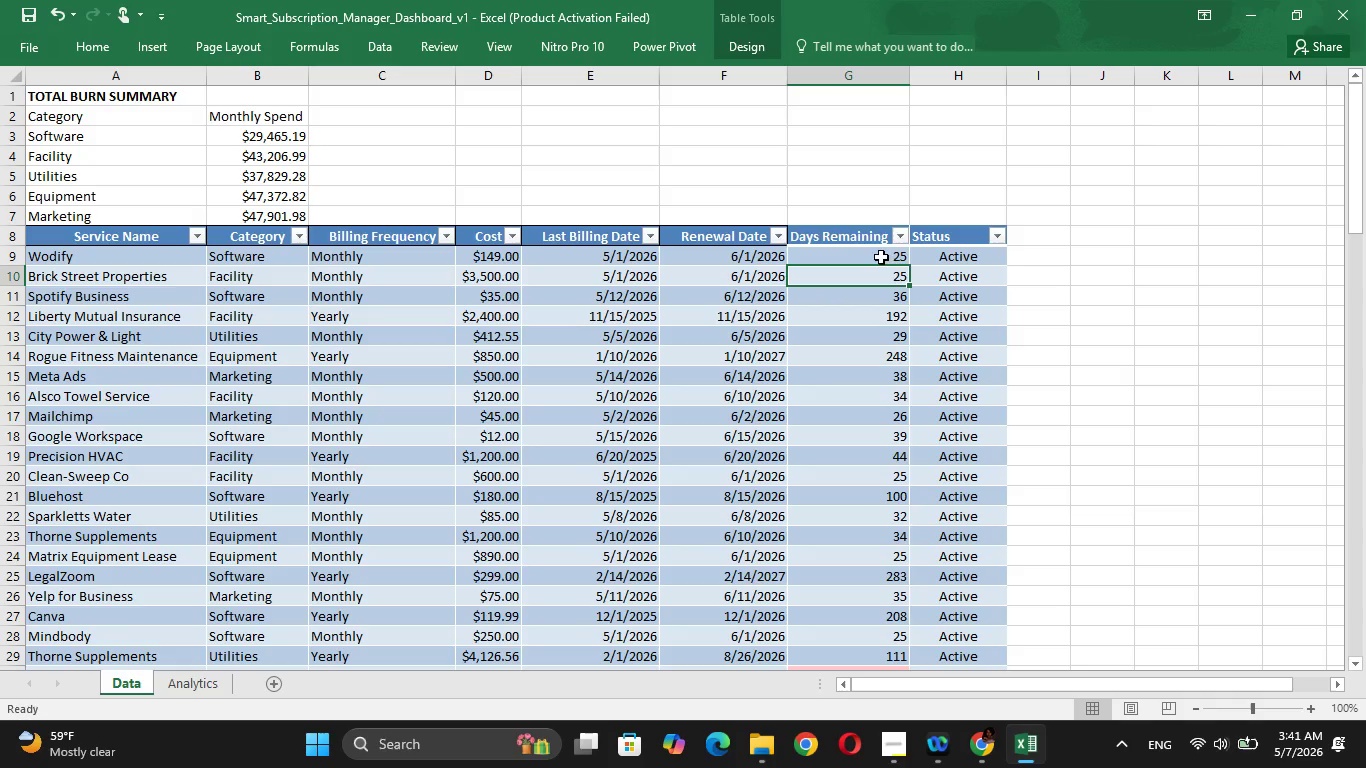 
key(ArrowUp)
 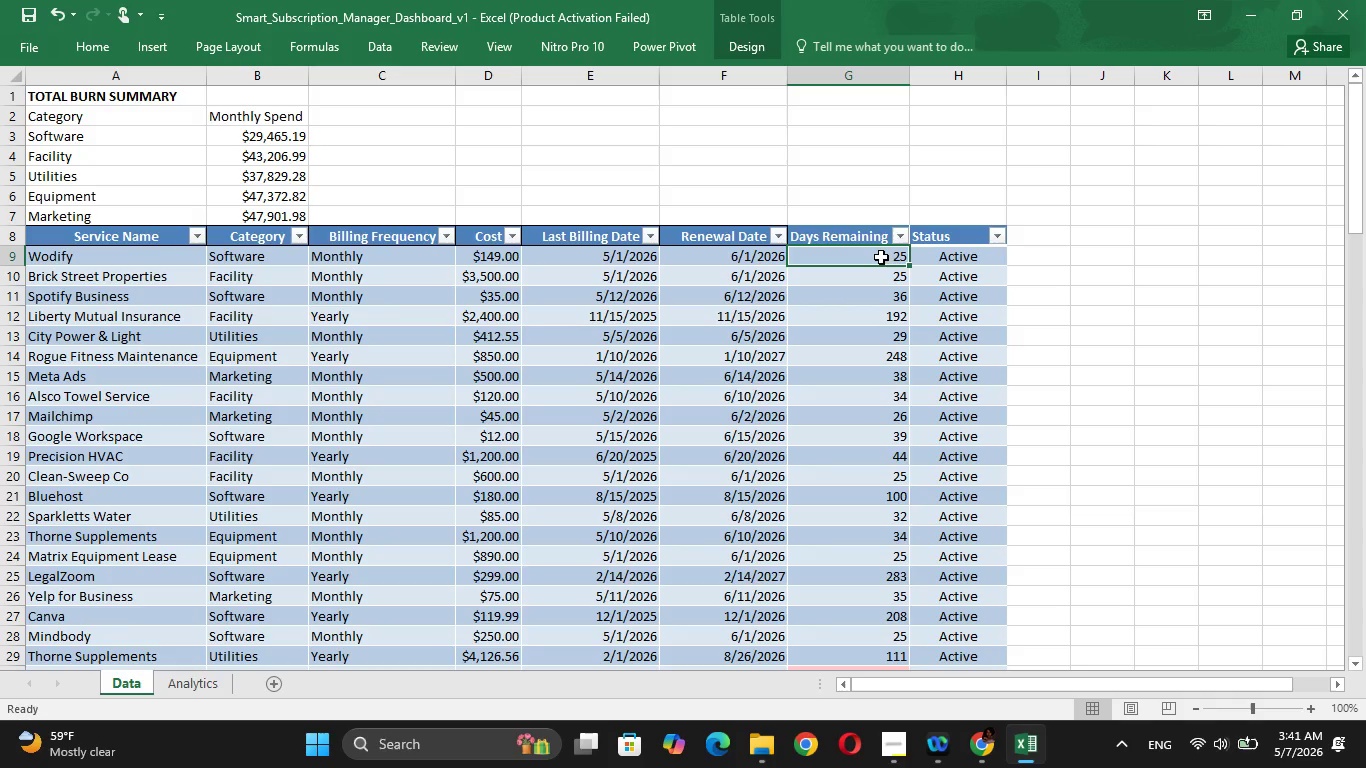 
wait(15.47)
 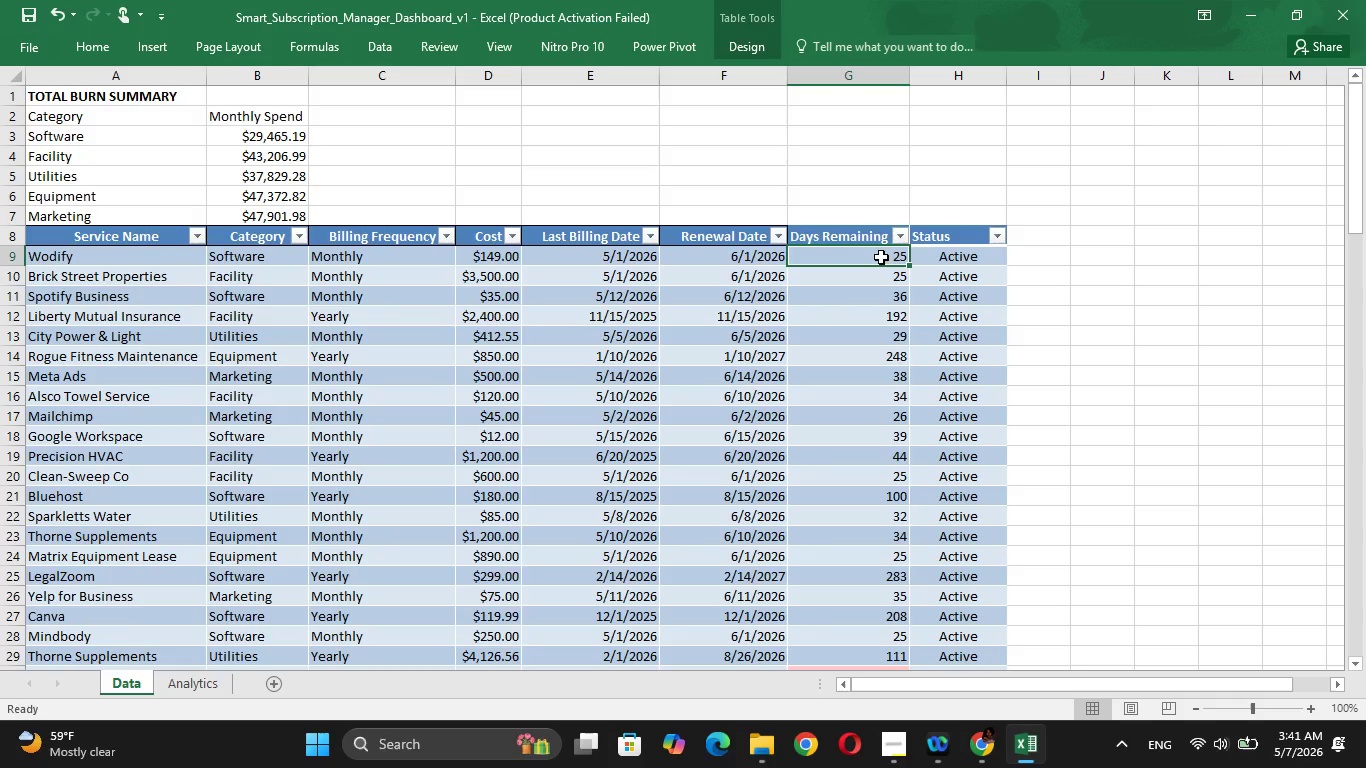 
left_click_drag(start_coordinate=[1363, 219], to_coordinate=[1365, 600])
 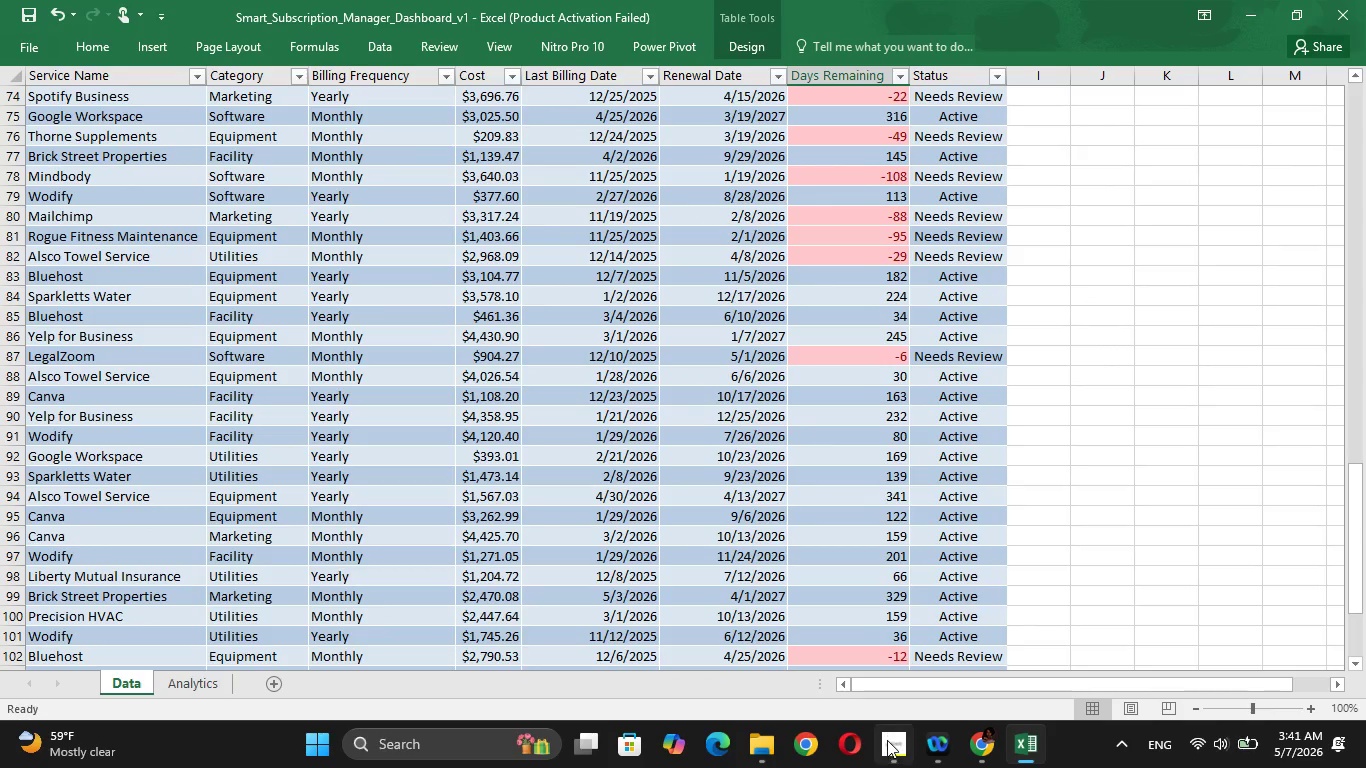 
left_click([887, 740])